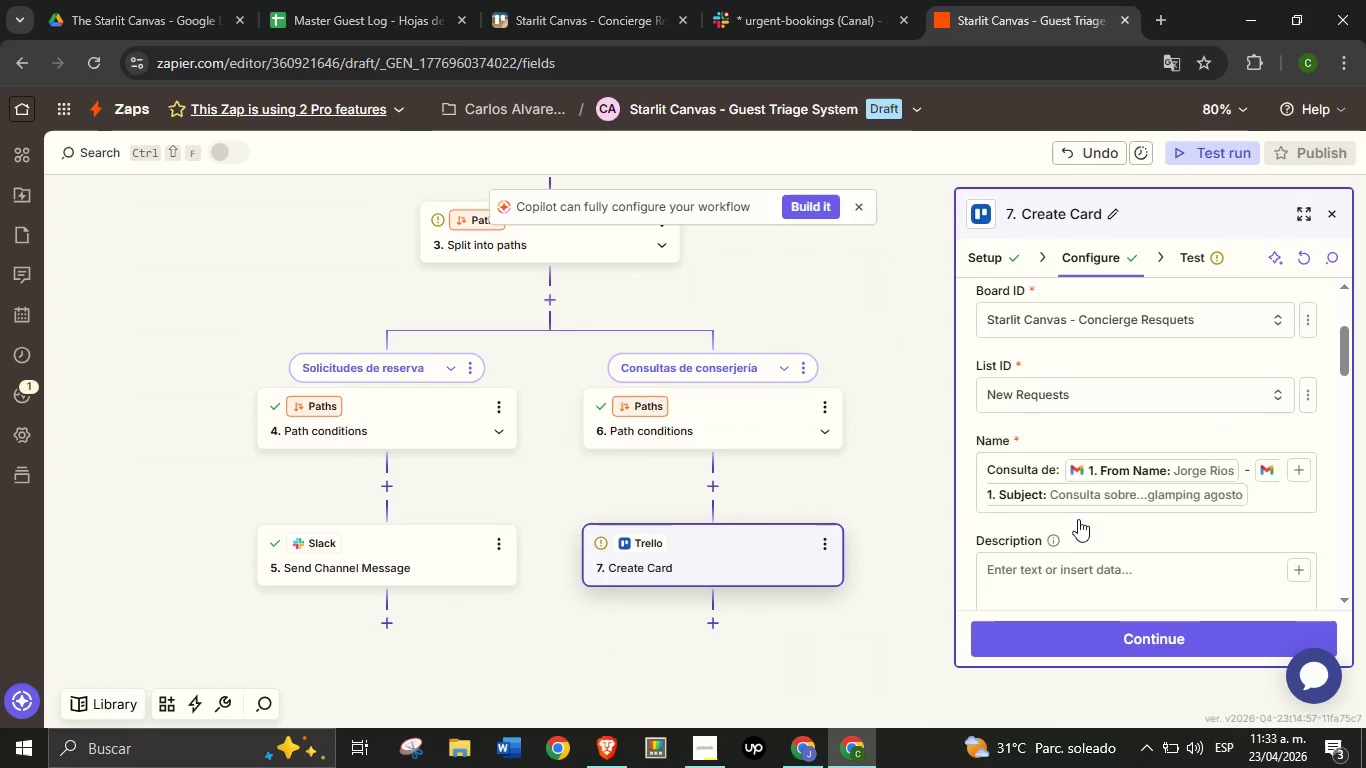 
scroll: coordinate [1087, 537], scroll_direction: down, amount: 2.0
 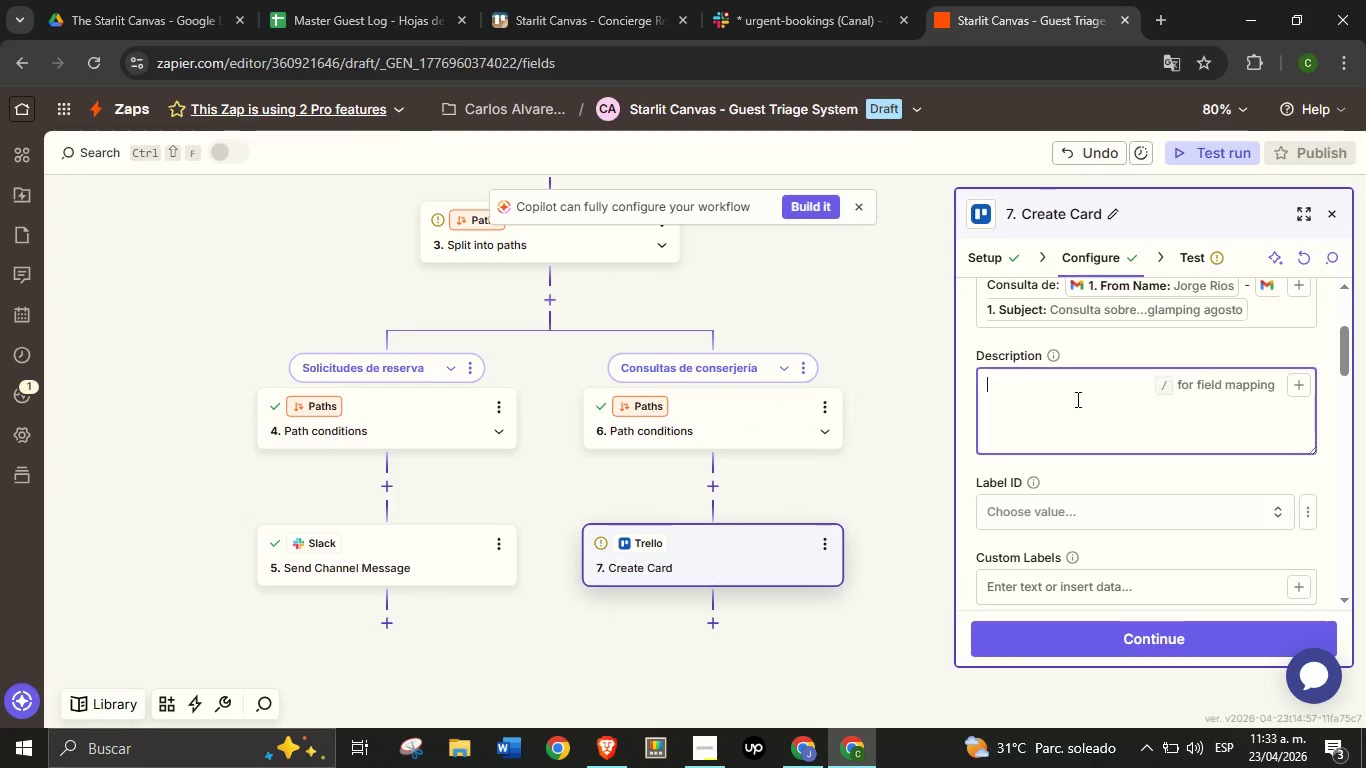 
left_click([1076, 400])
 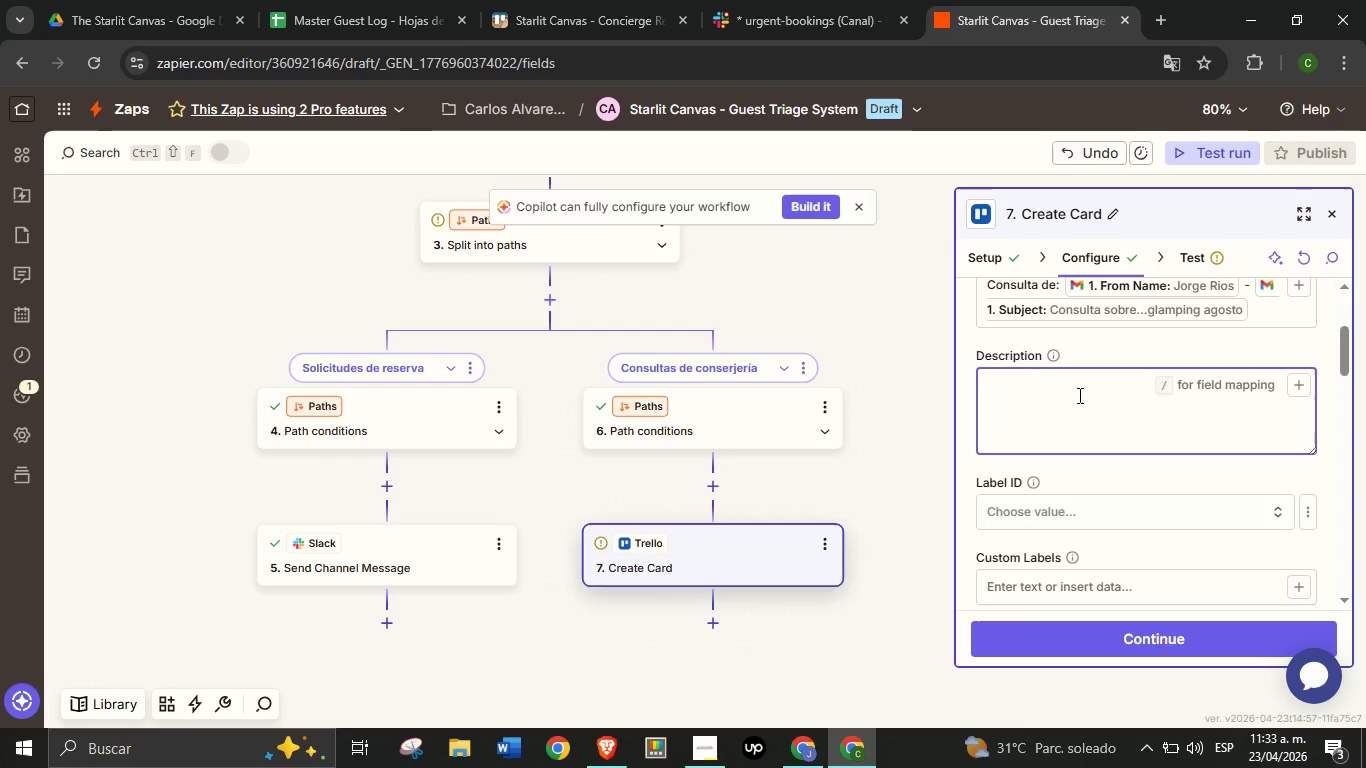 
type(CONSULTA DE CONSERJER;IA - THE STARLIT CANVAS)
 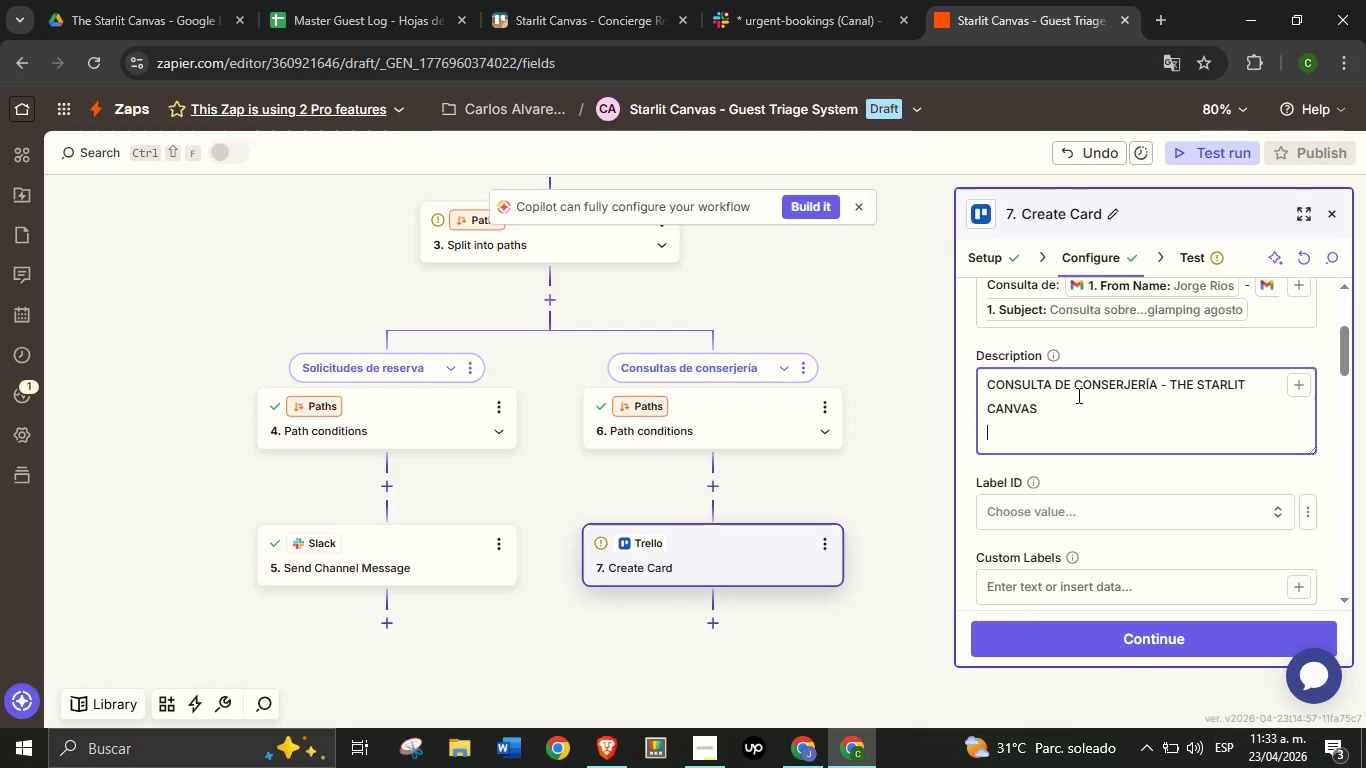 
key(Enter)
 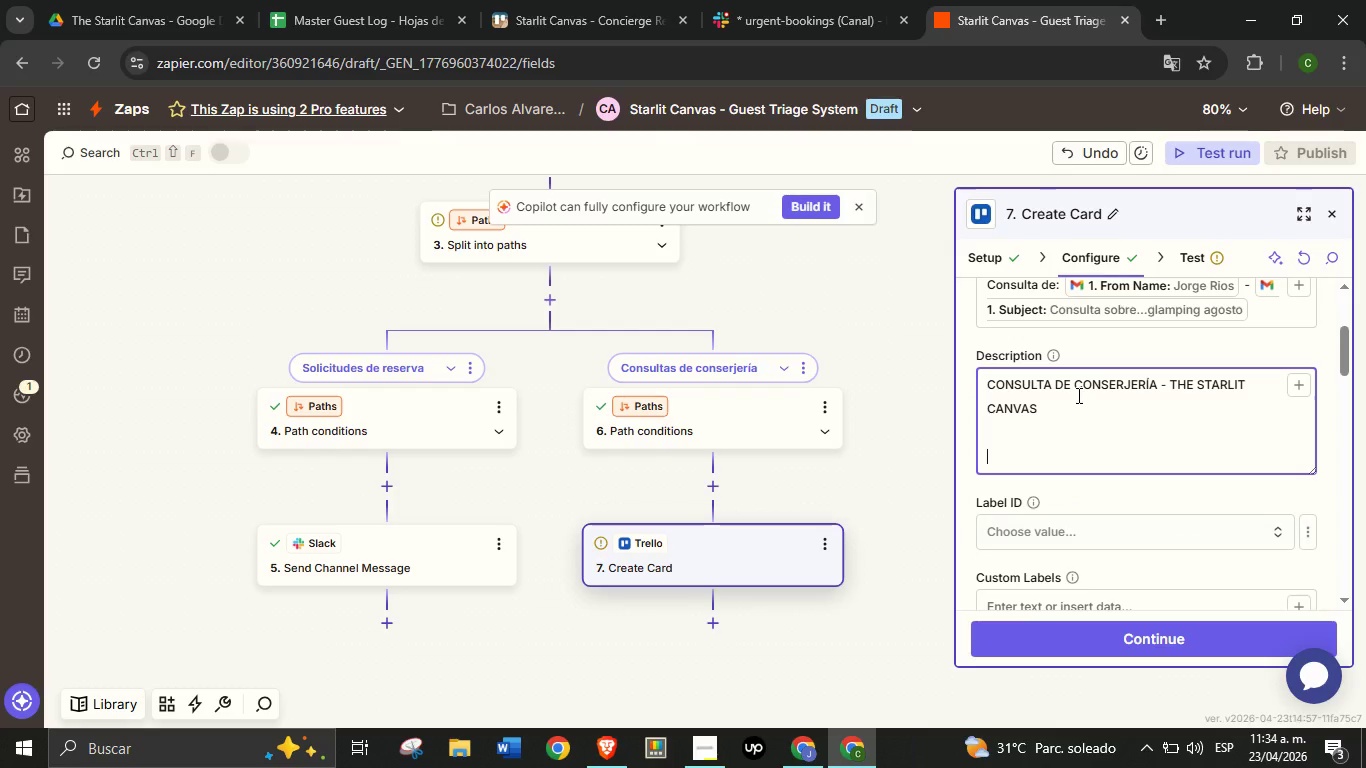 
key(Enter)
 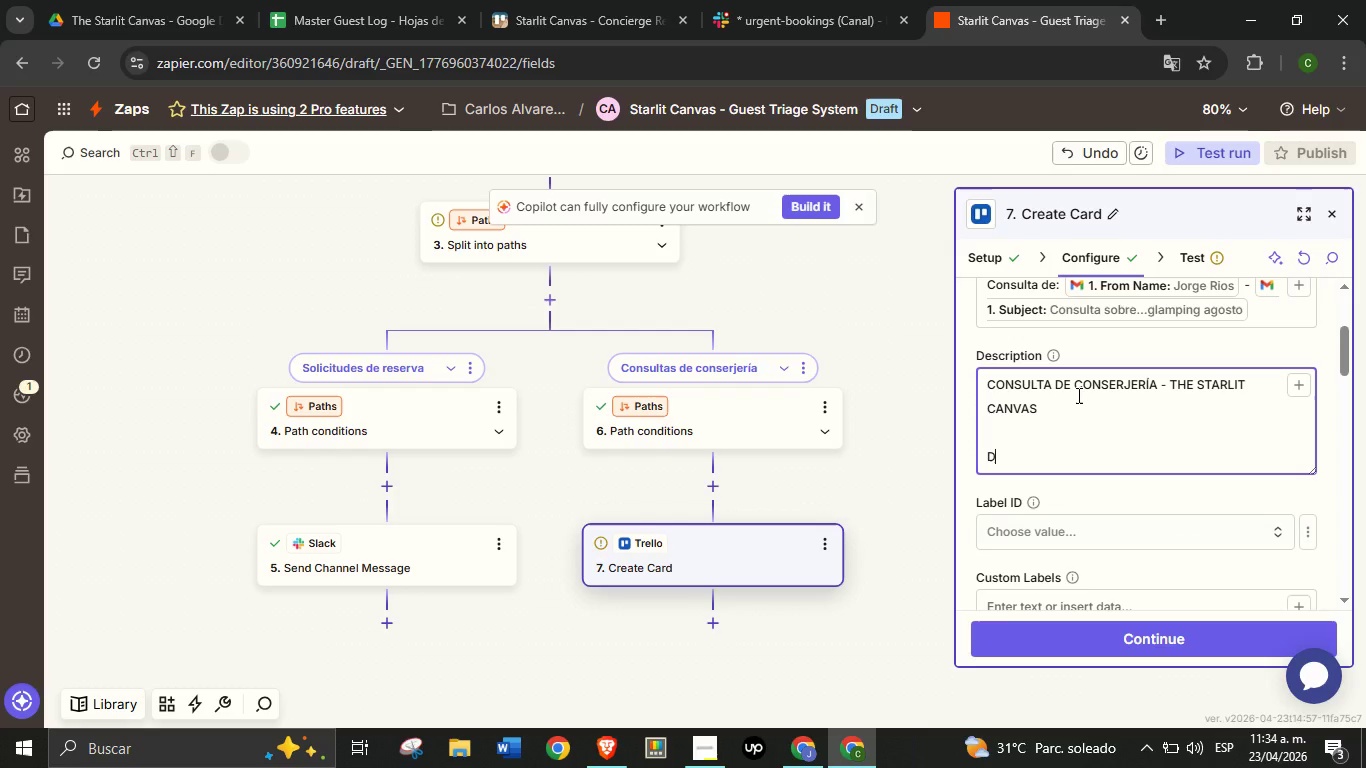 
type(Datos del hu;esped> )
key(Backspace)
 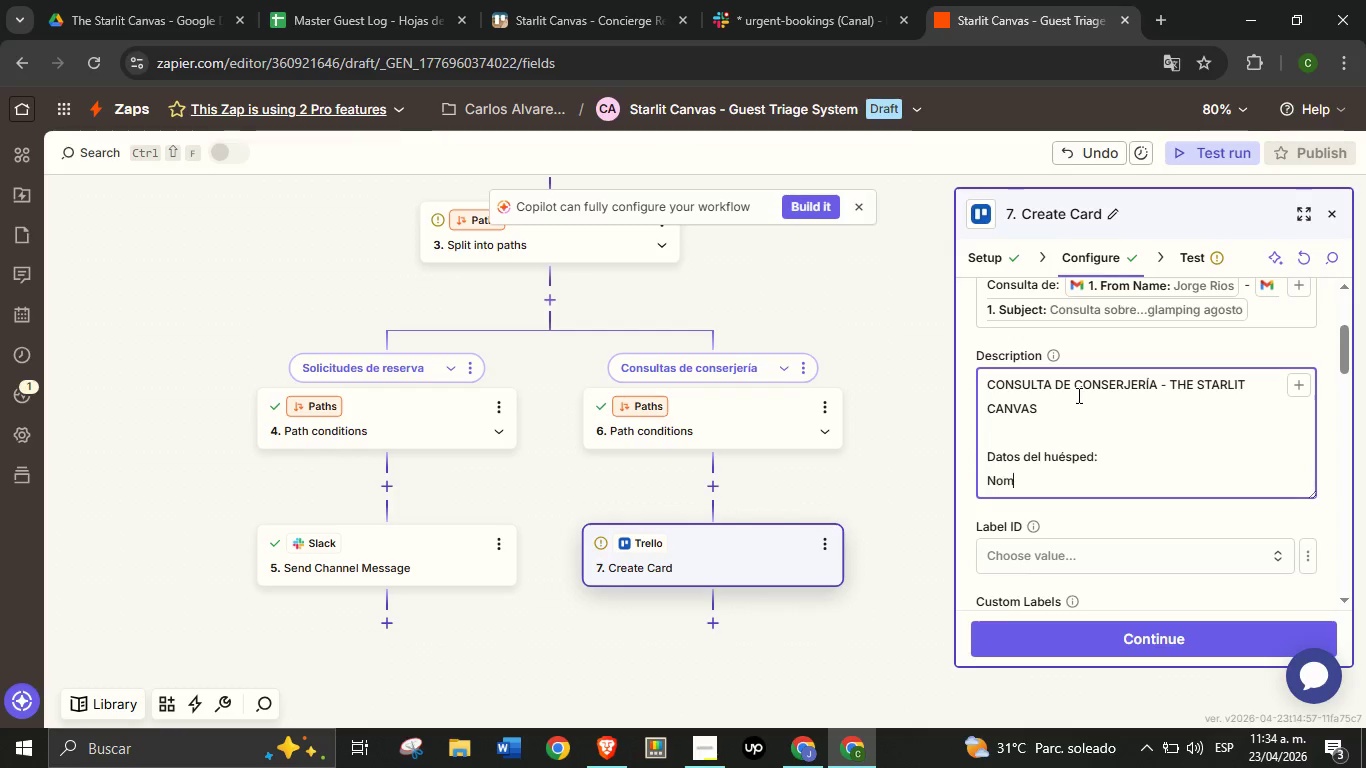 
 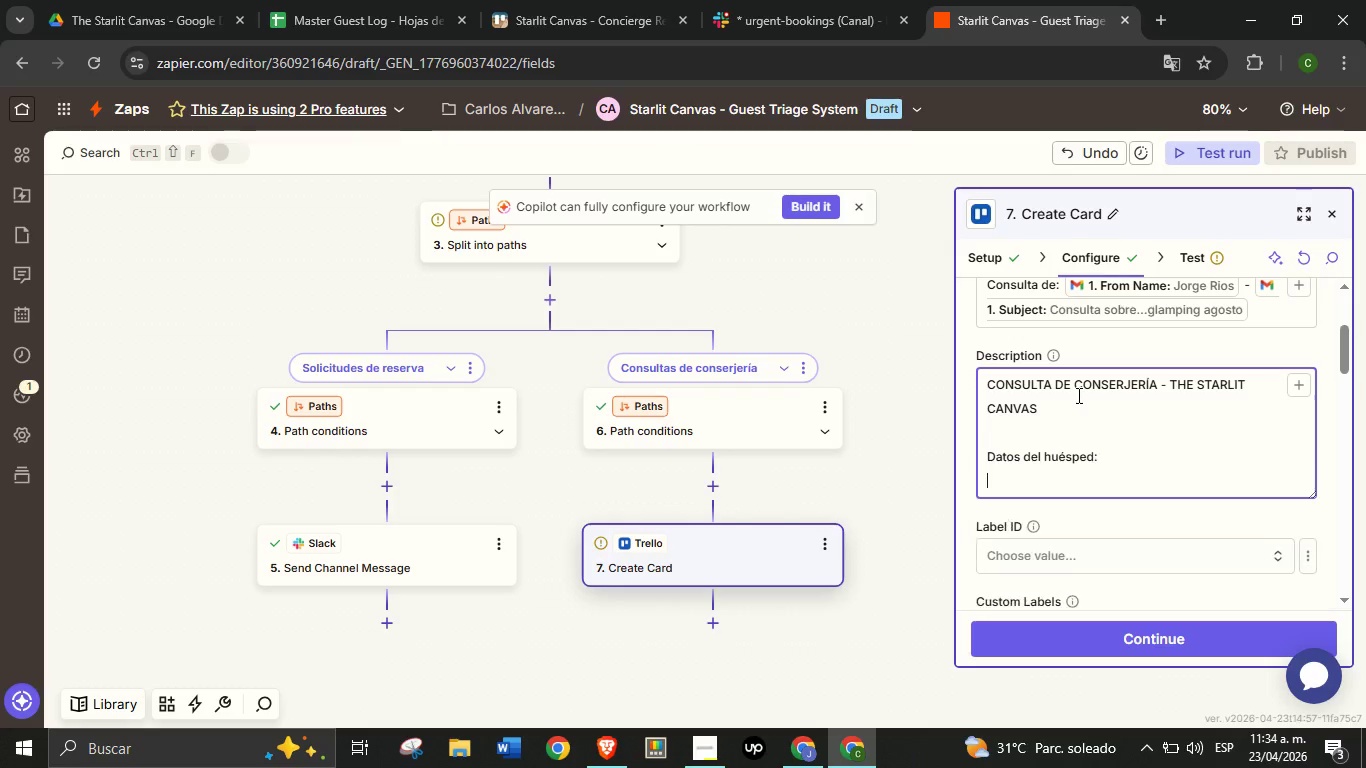 
key(Enter)
 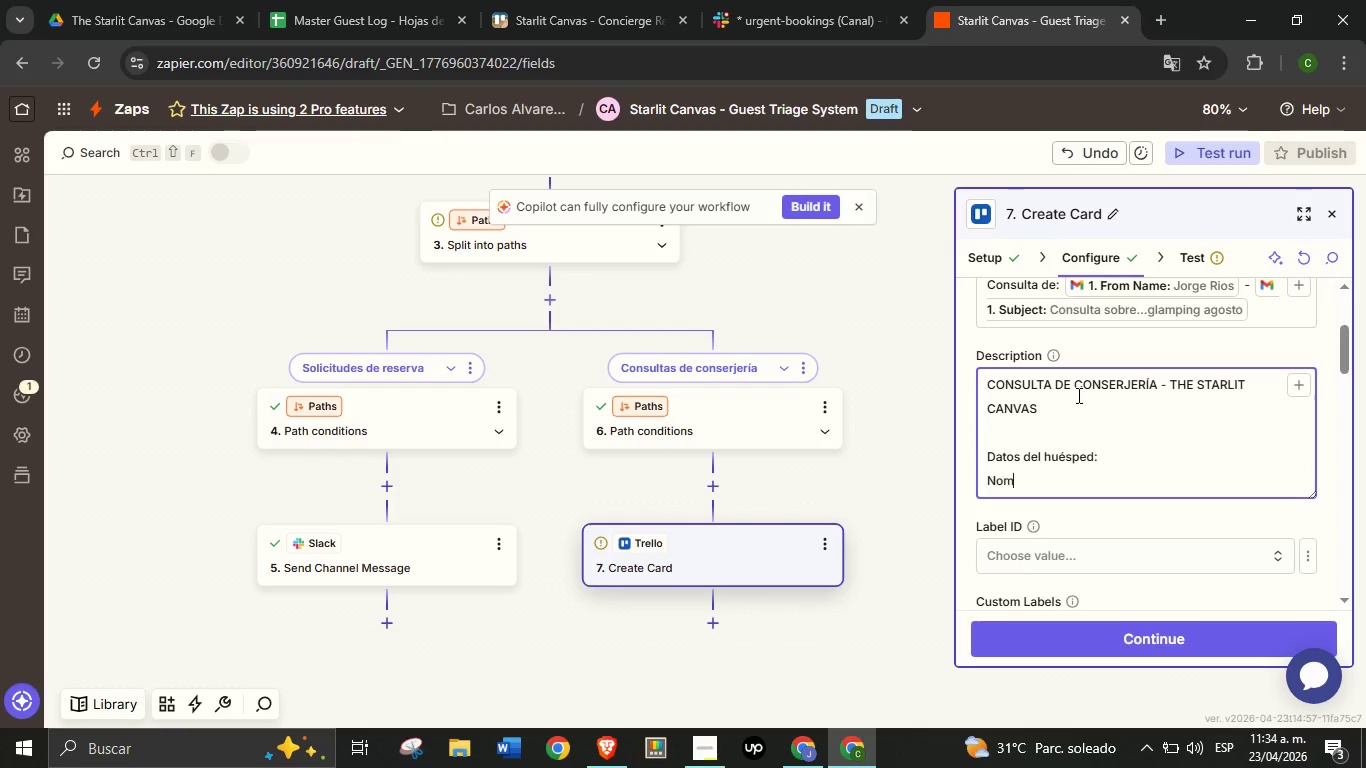 
type(Nombre> )
 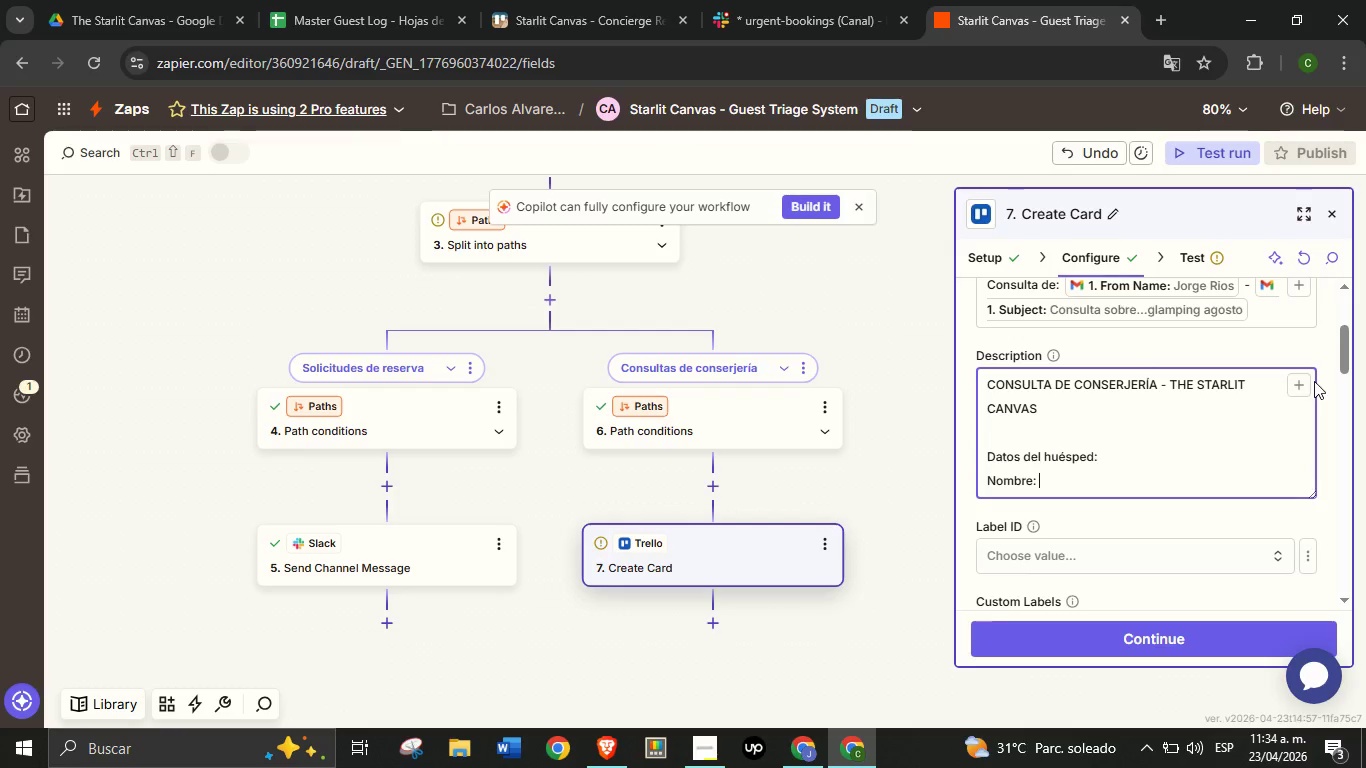 
left_click([1302, 381])
 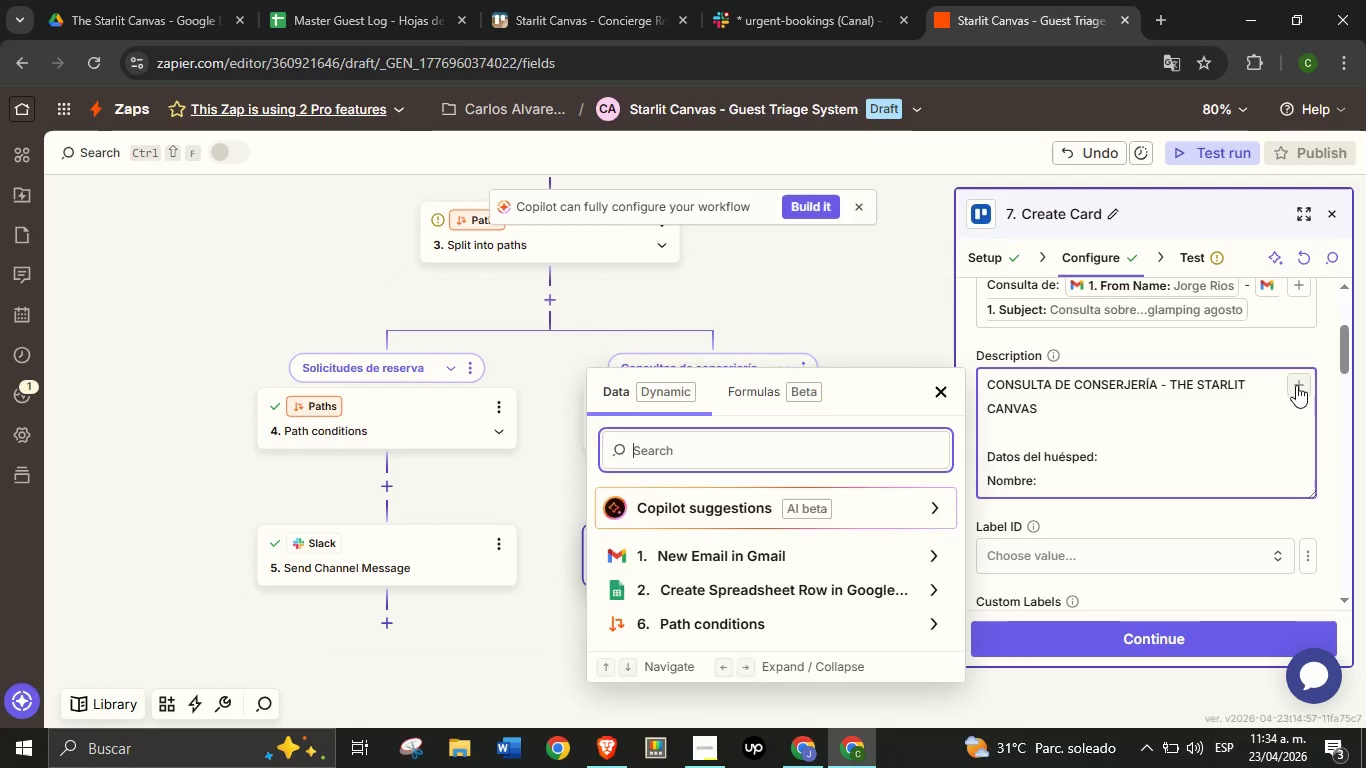 
type(name)
 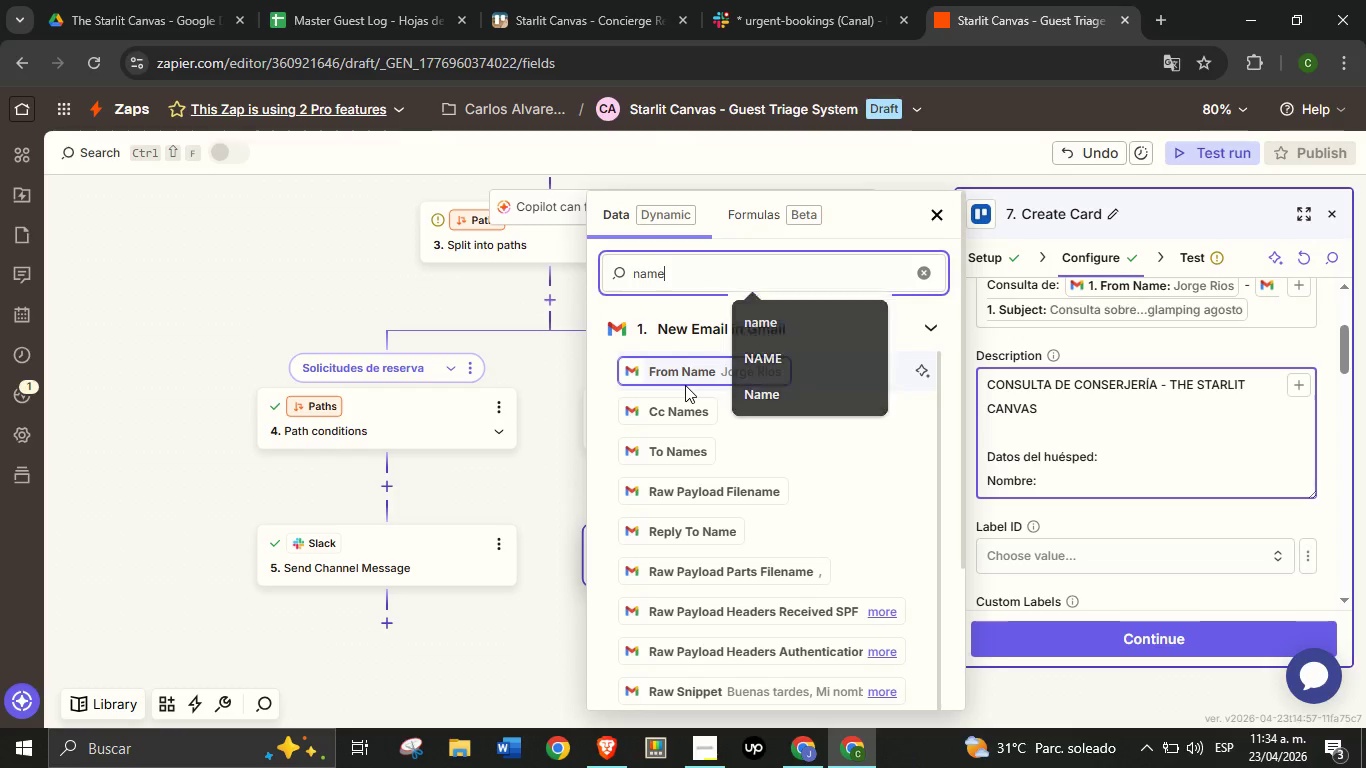 
left_click([685, 385])
 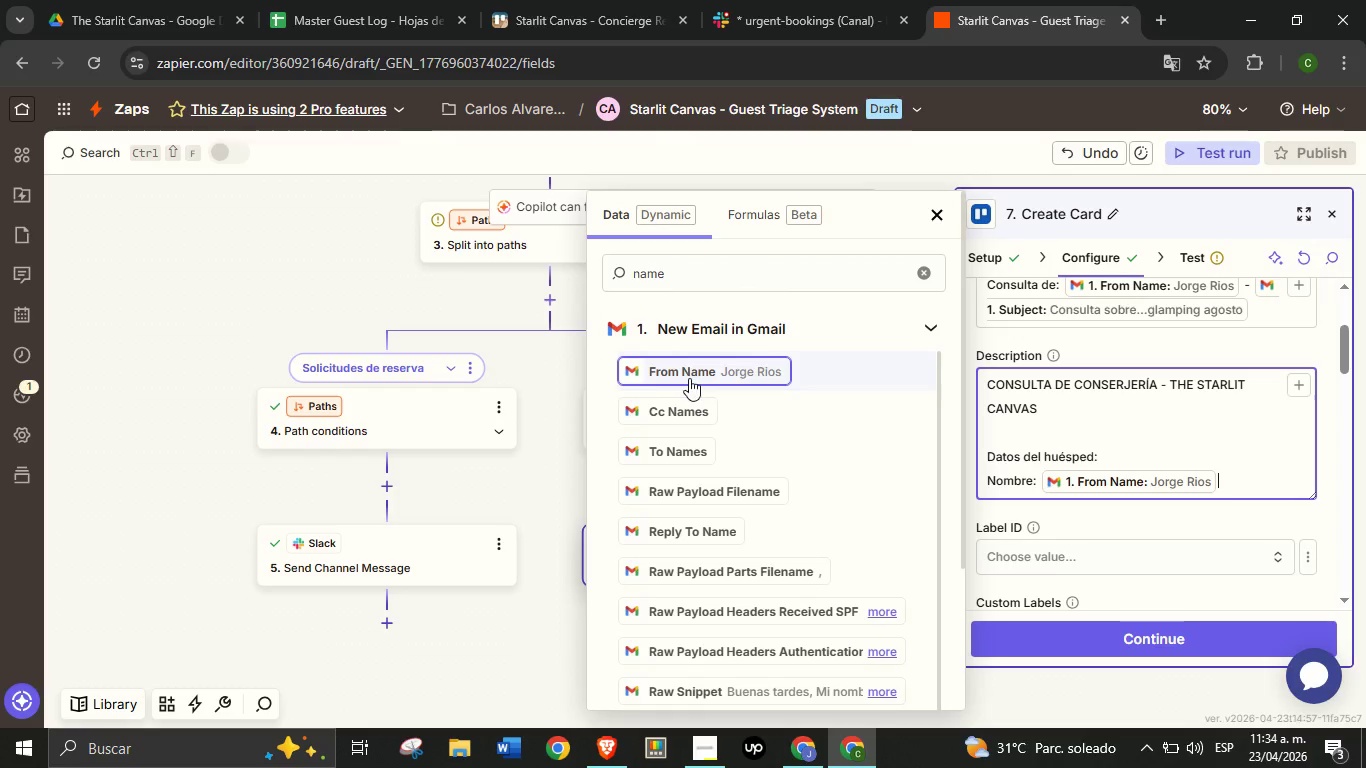 
left_click([686, 378])
 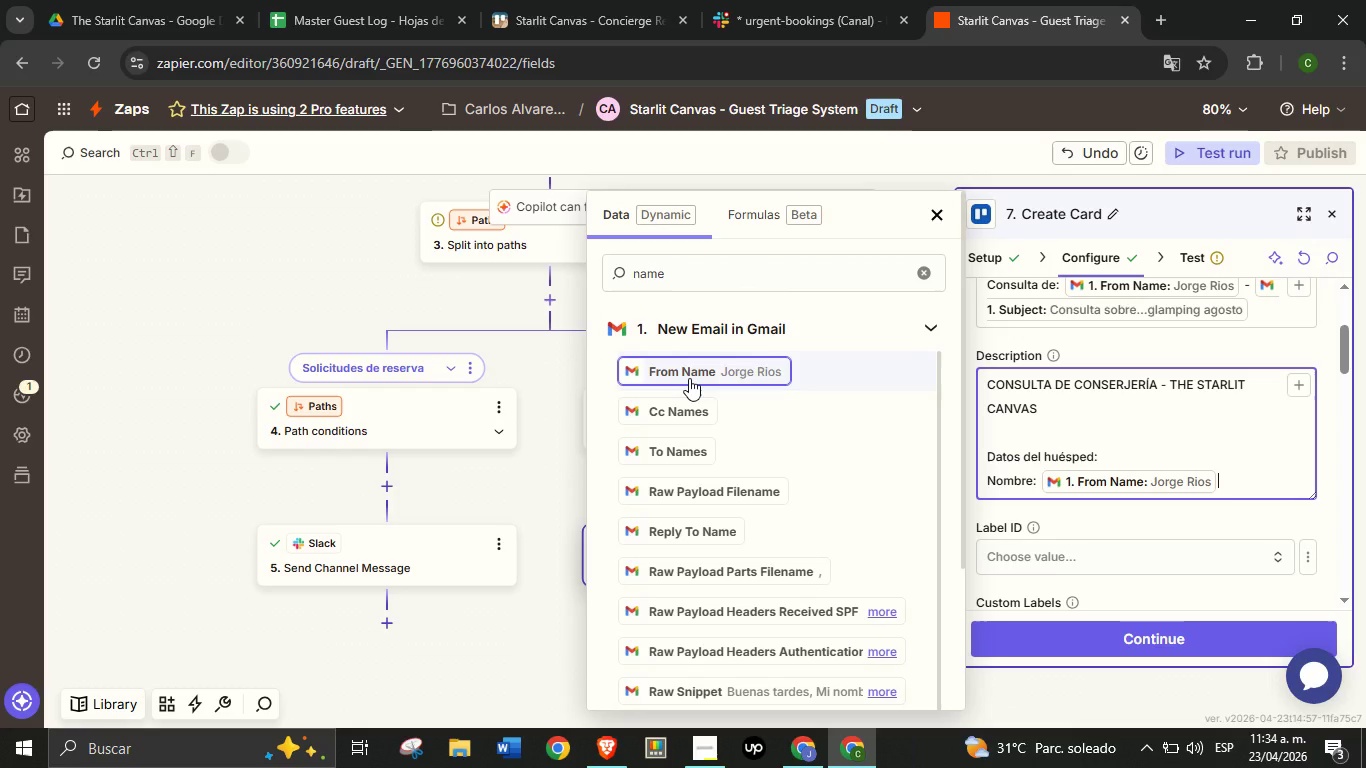 
key(Enter)
 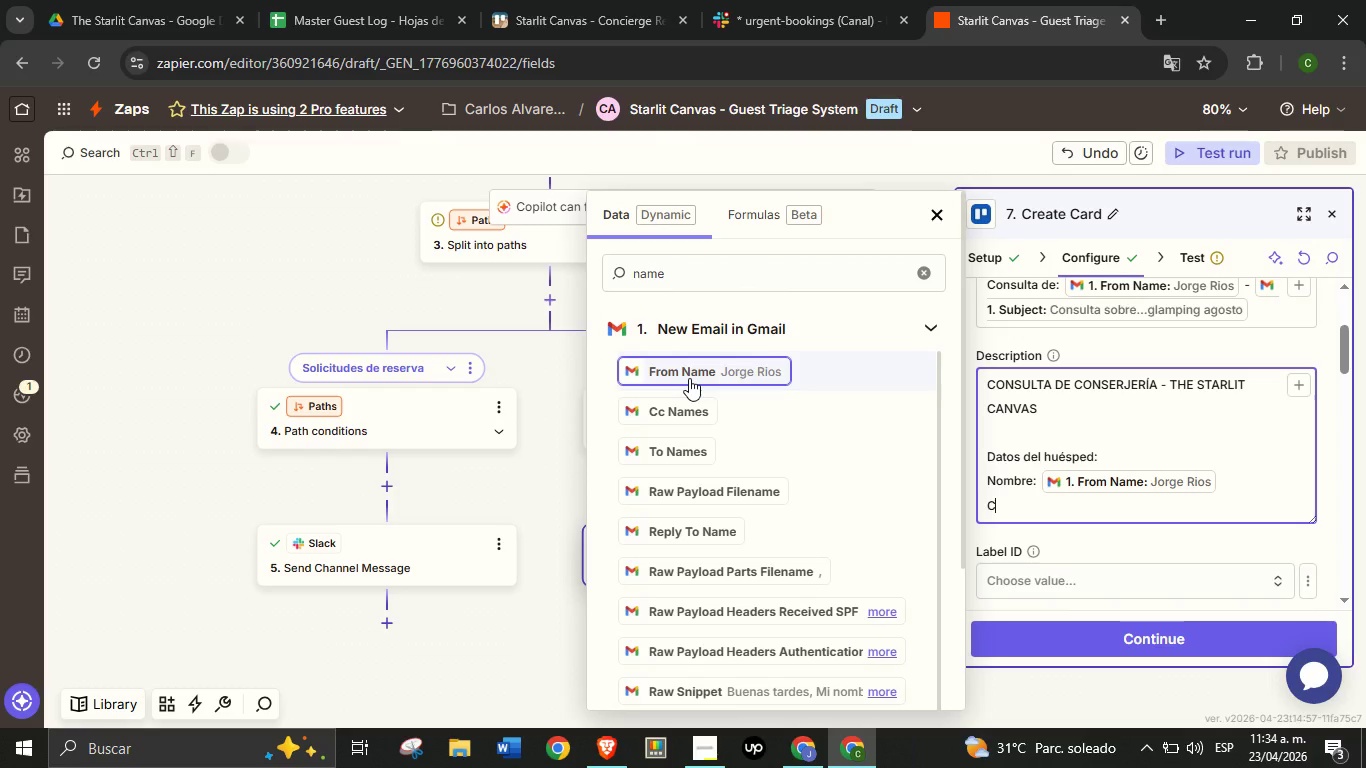 
type(Core)
key(Backspace)
type(reo> )
 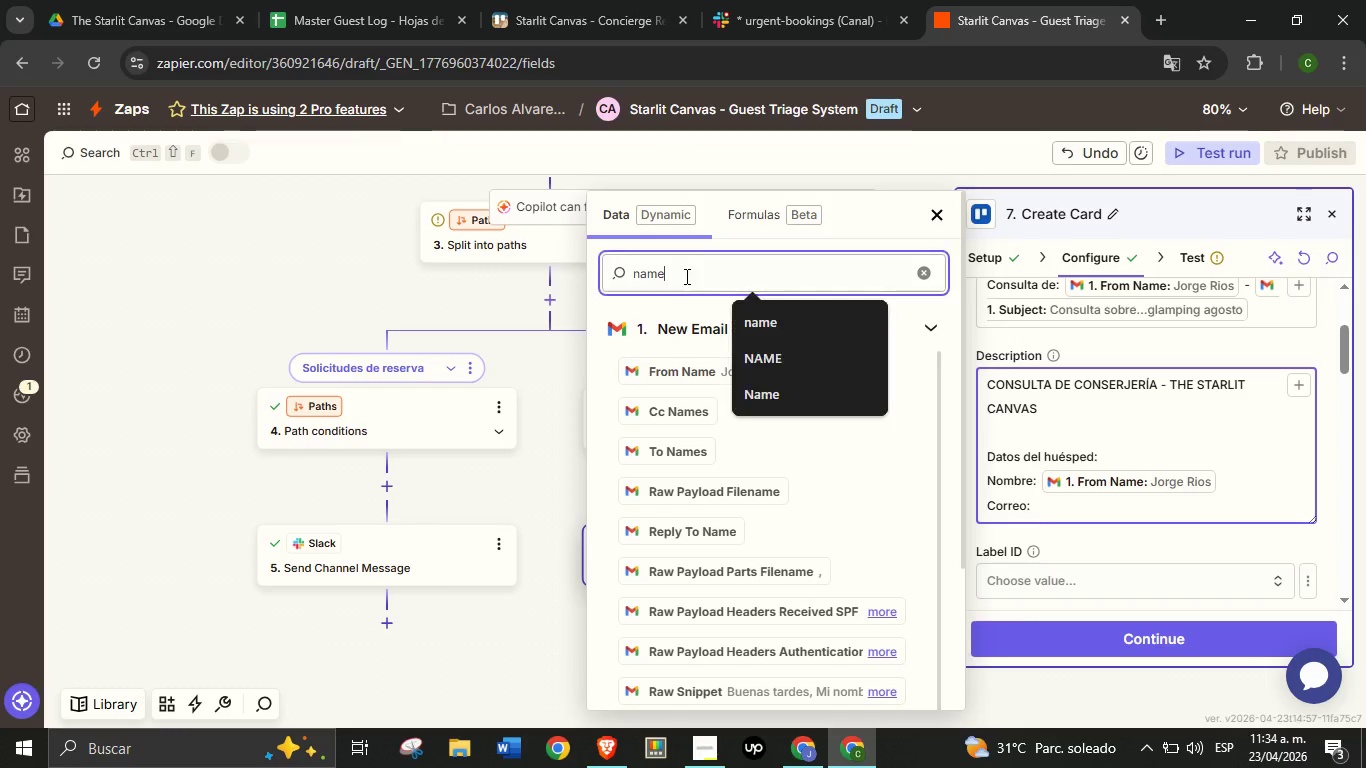 
double_click([685, 276])
 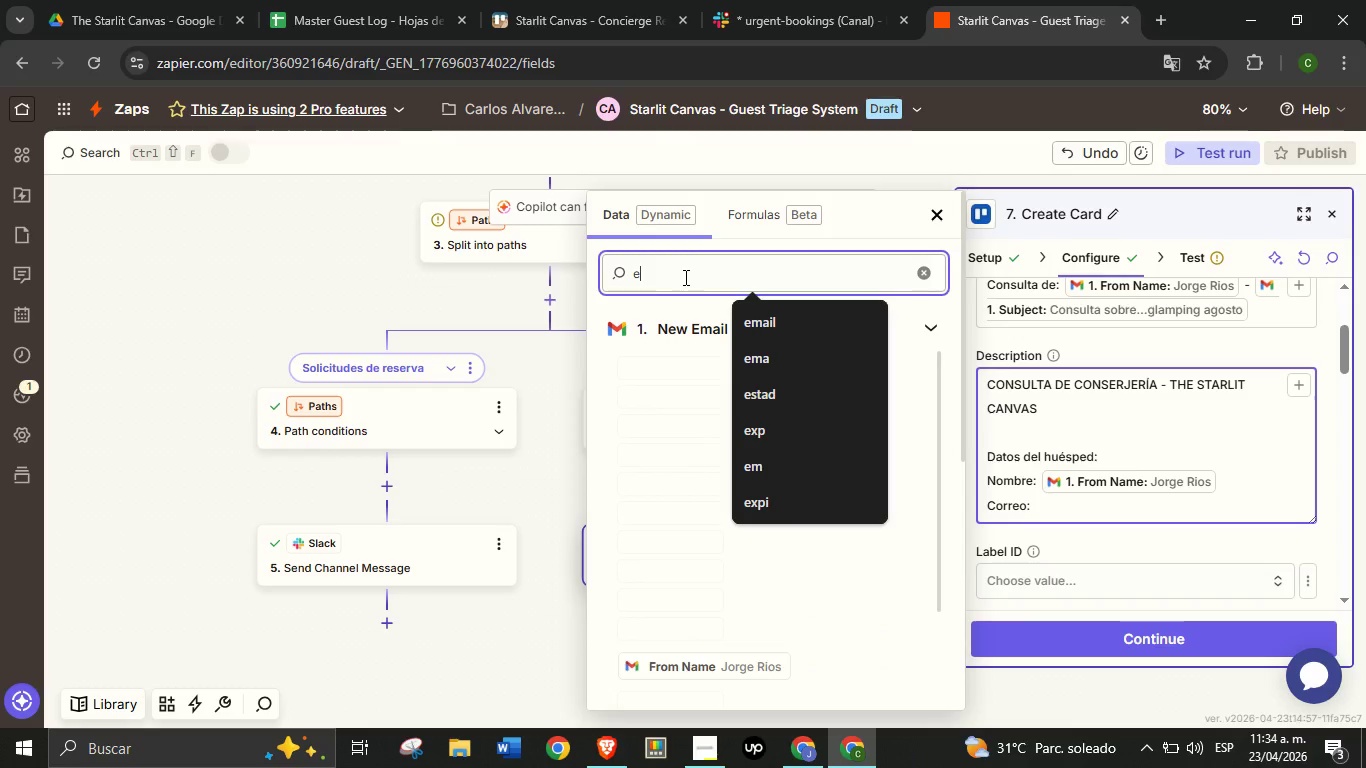 
type(email)
 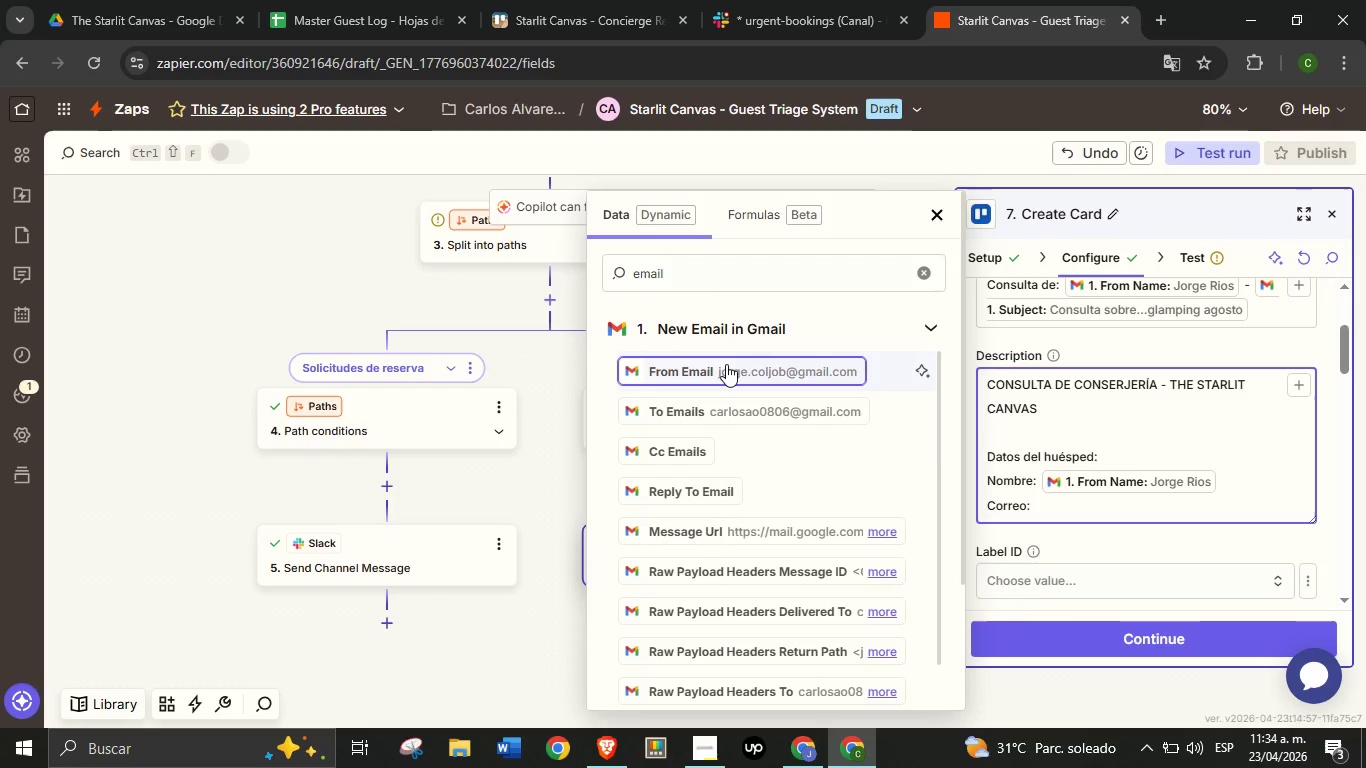 
left_click([726, 364])
 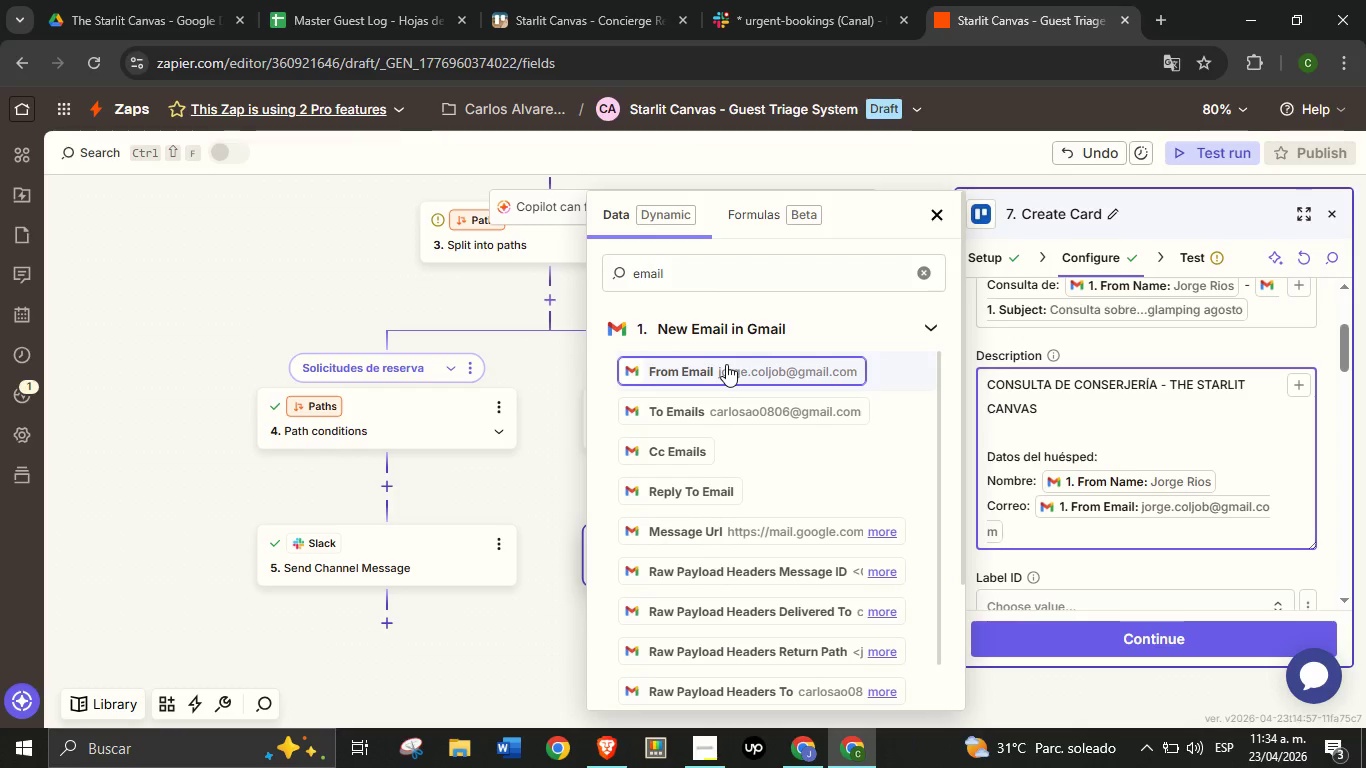 
key(Enter)
 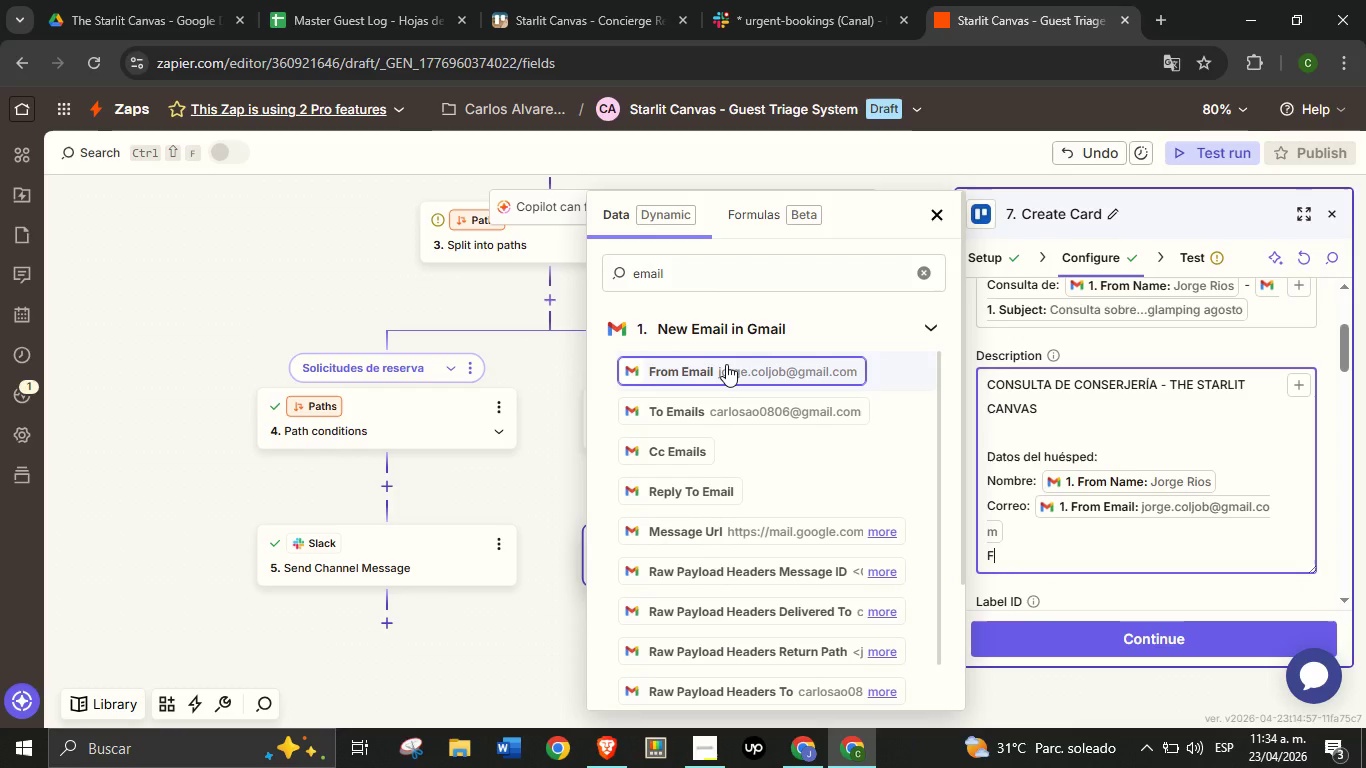 
type(Fecha de contacto>)
 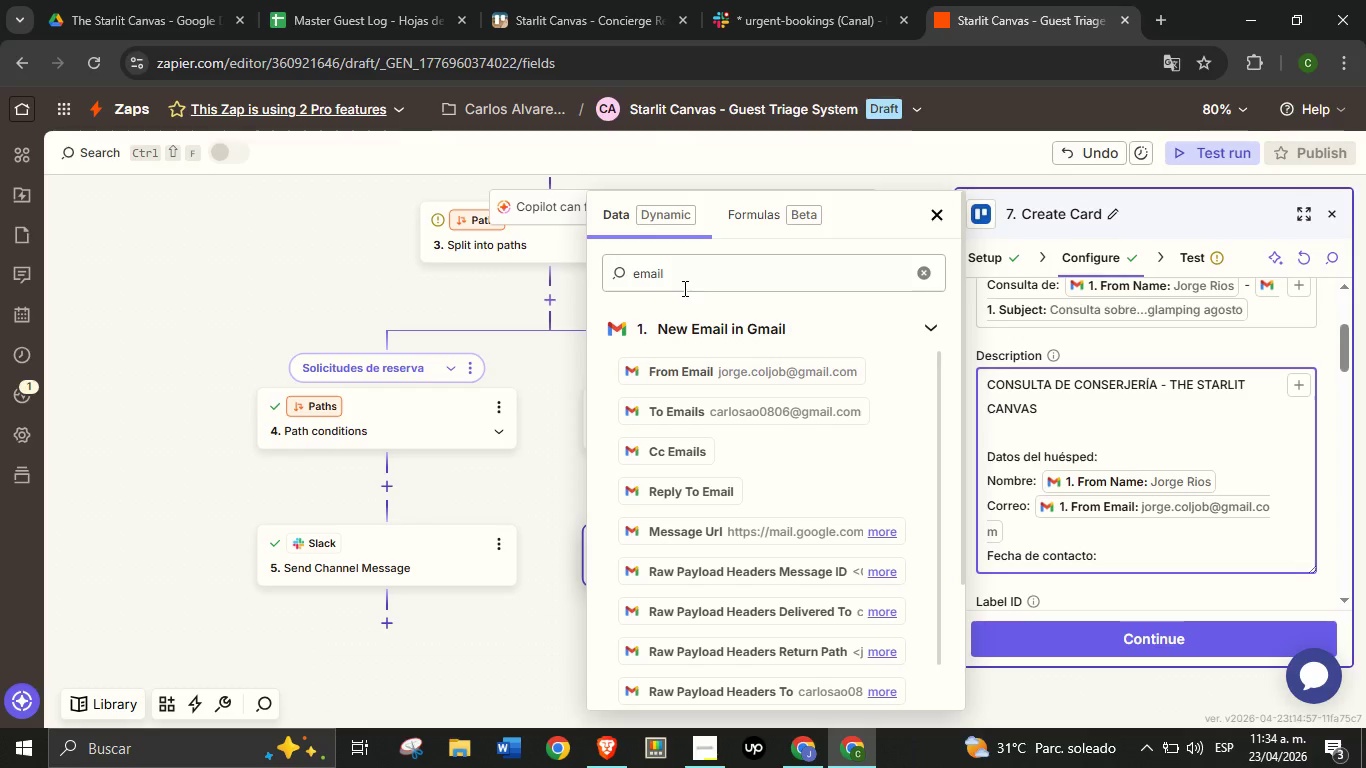 
double_click([683, 288])
 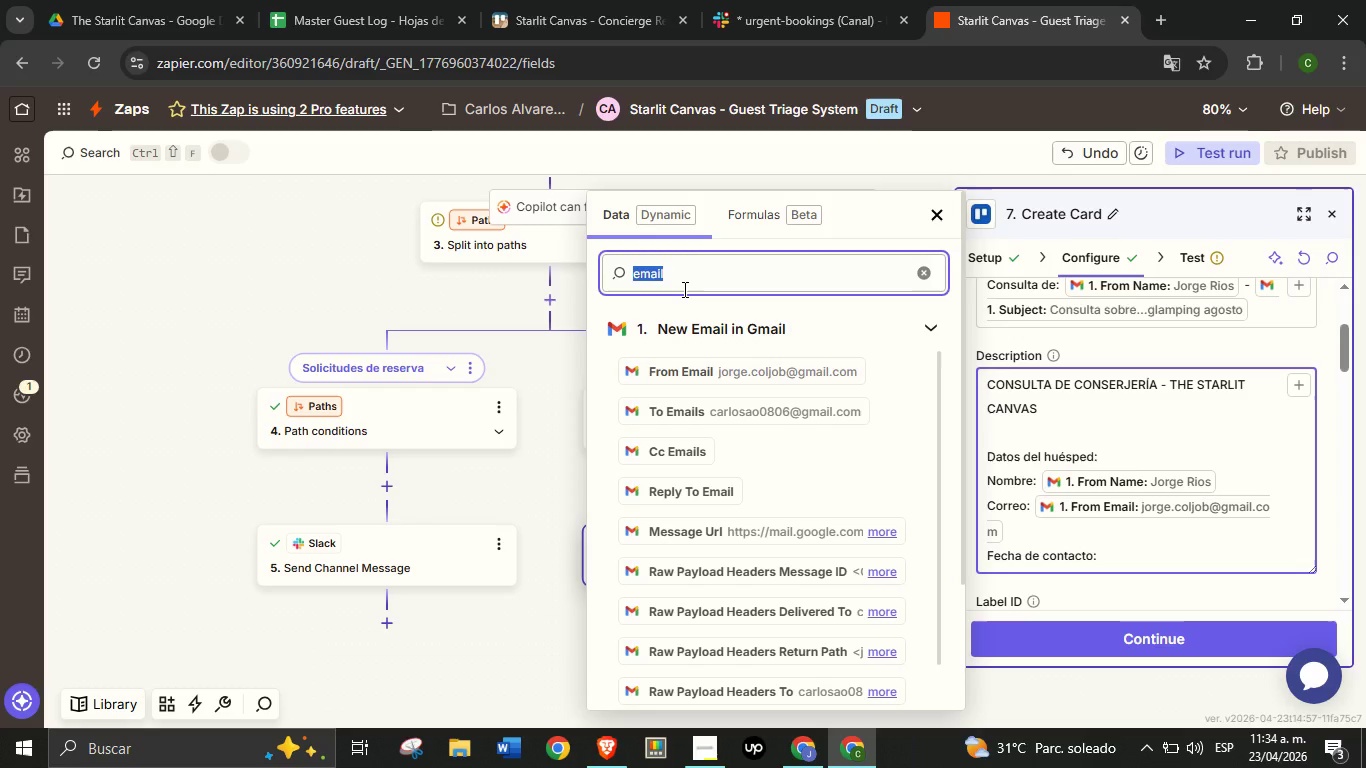 
triple_click([683, 288])
 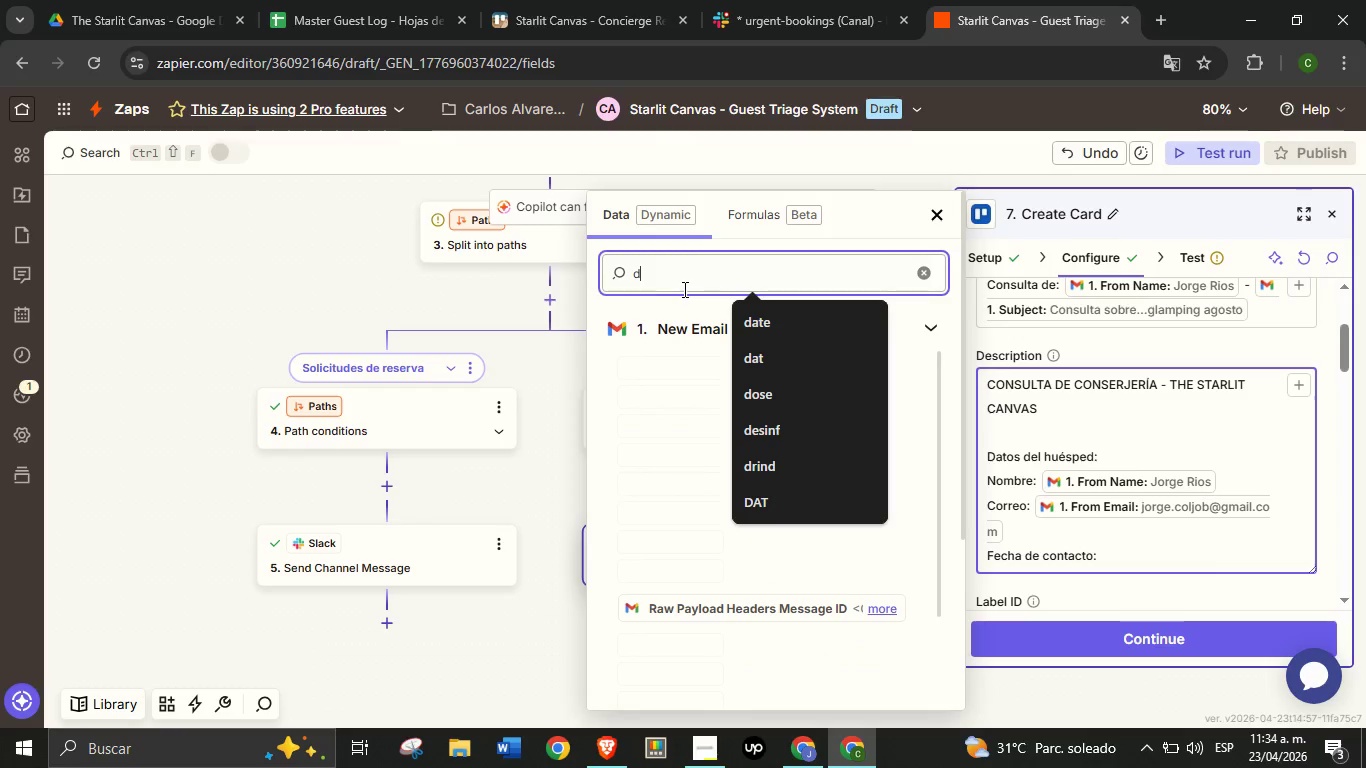 
type(date)
 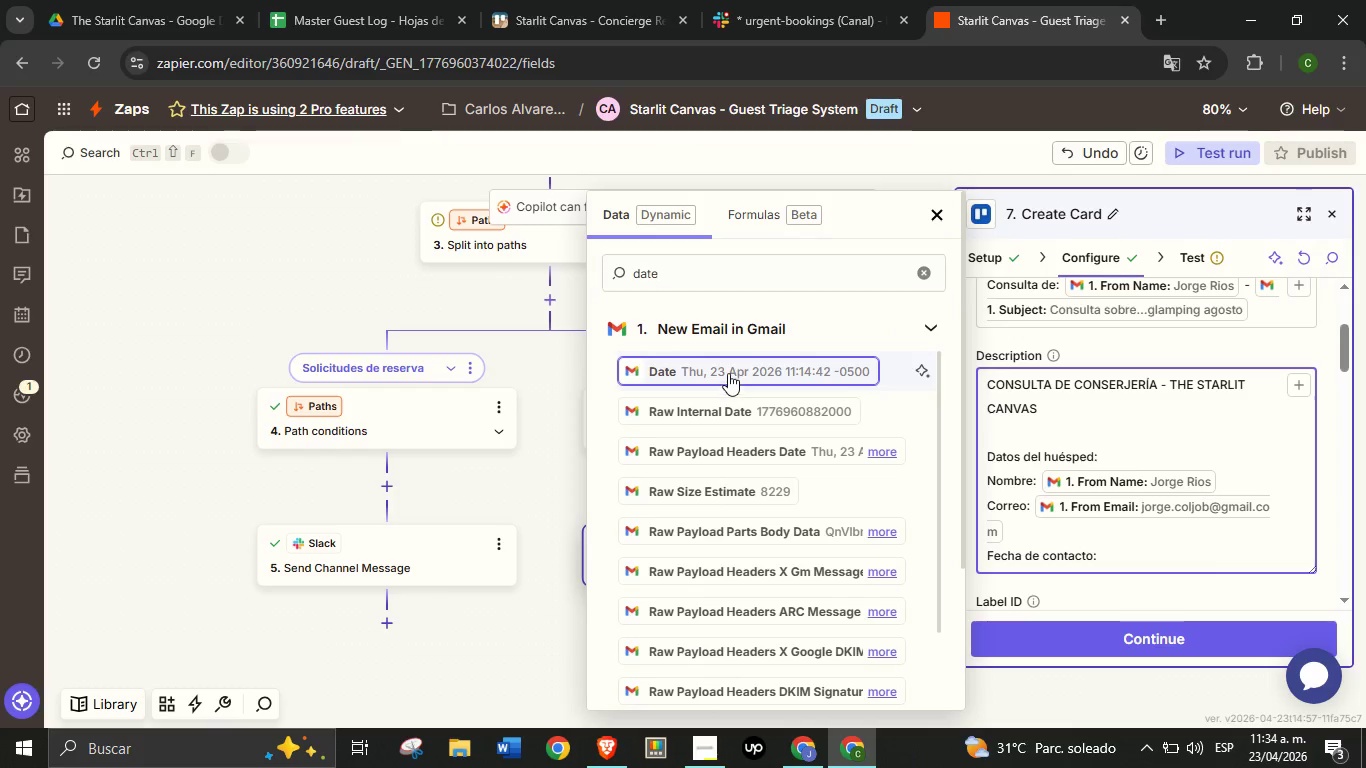 
left_click([728, 373])
 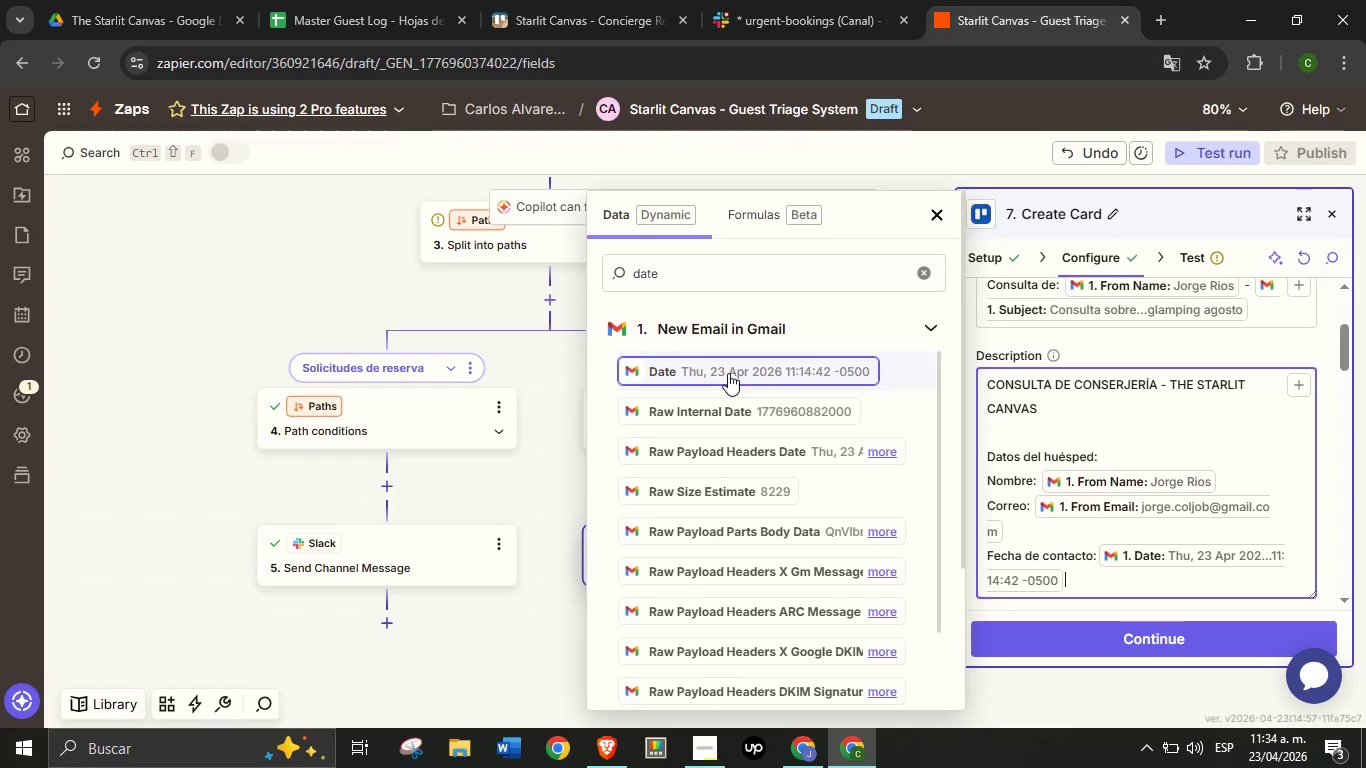 
key(Enter)
 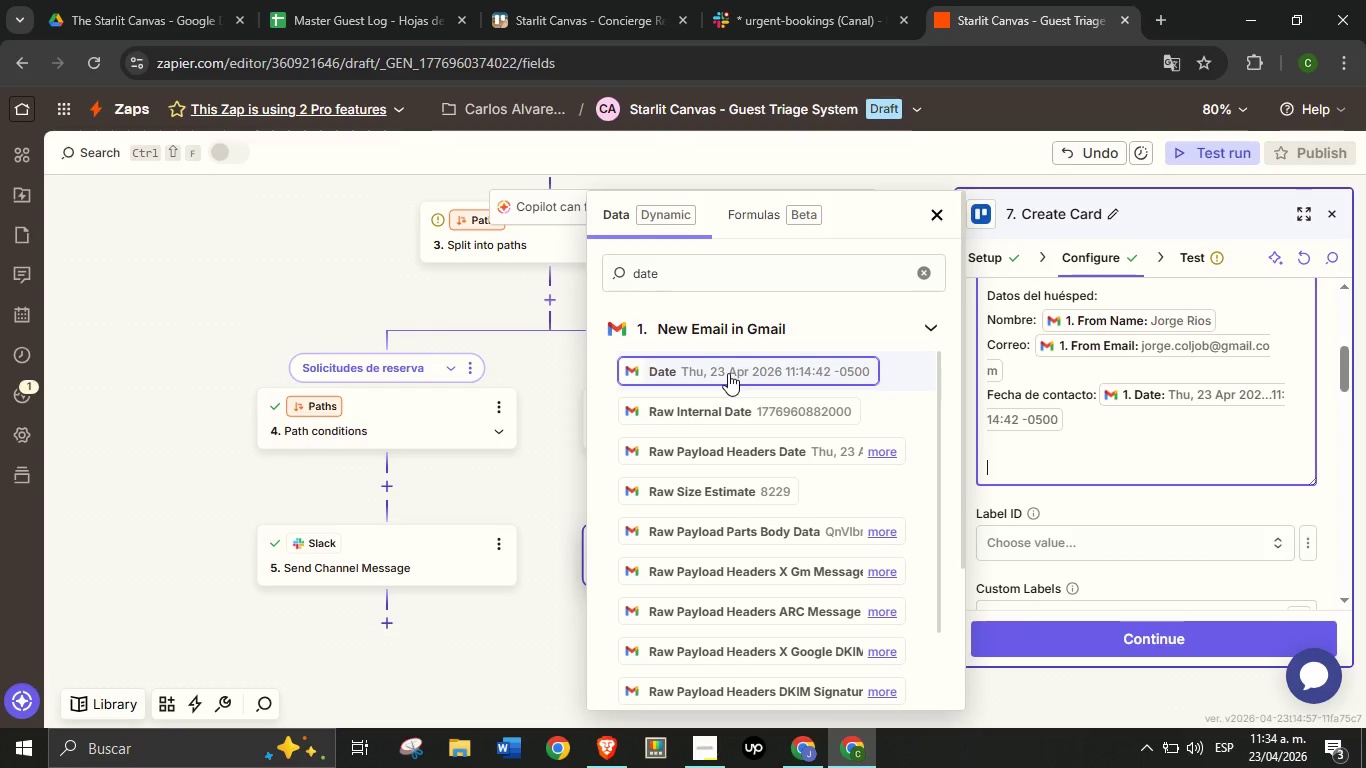 
key(Enter)
 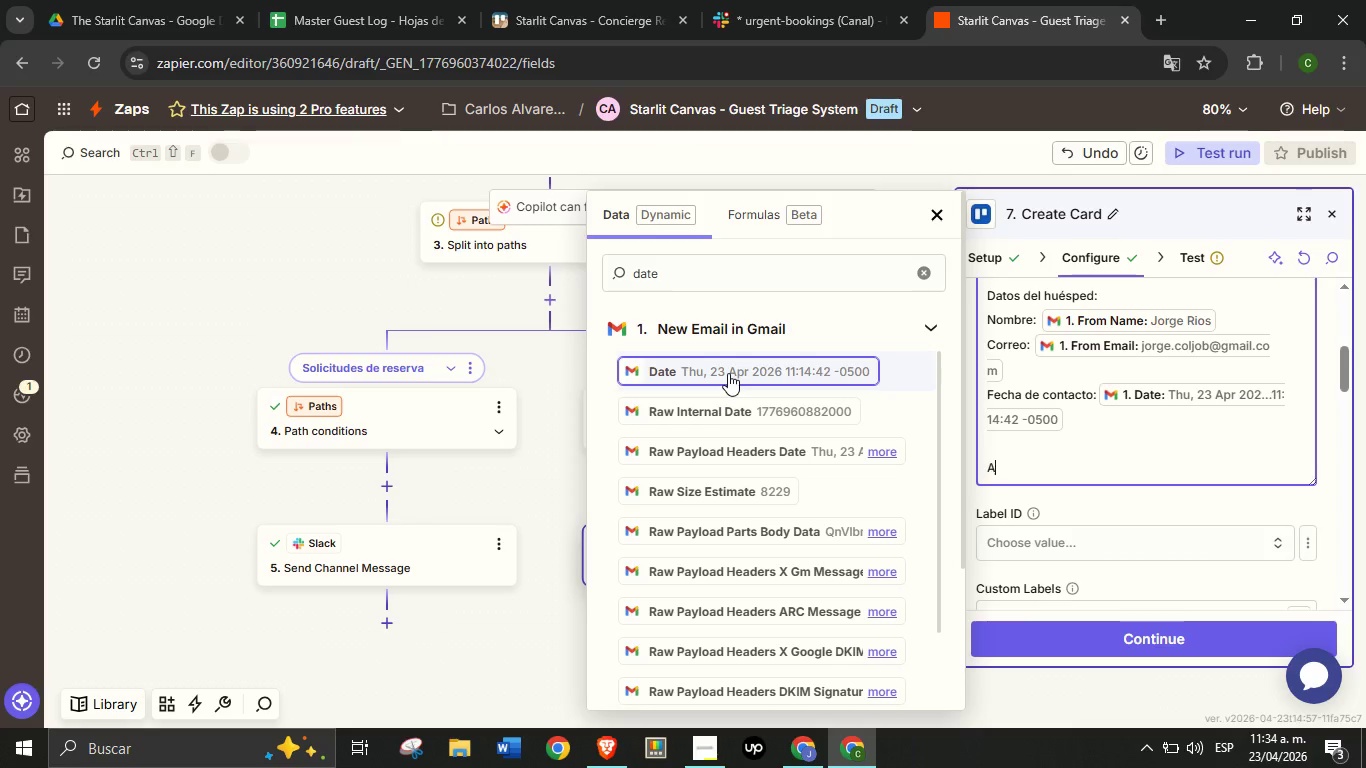 
type(Asunto> )
 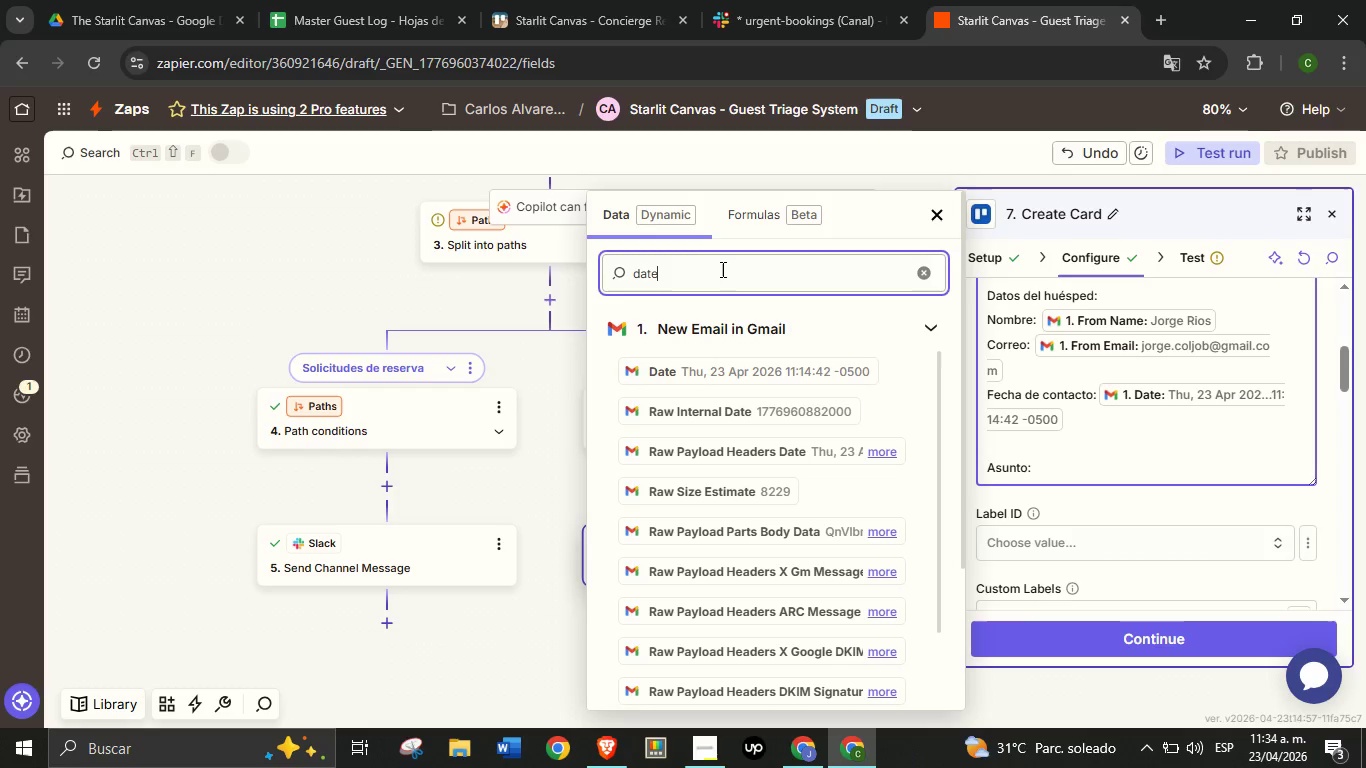 
double_click([721, 269])
 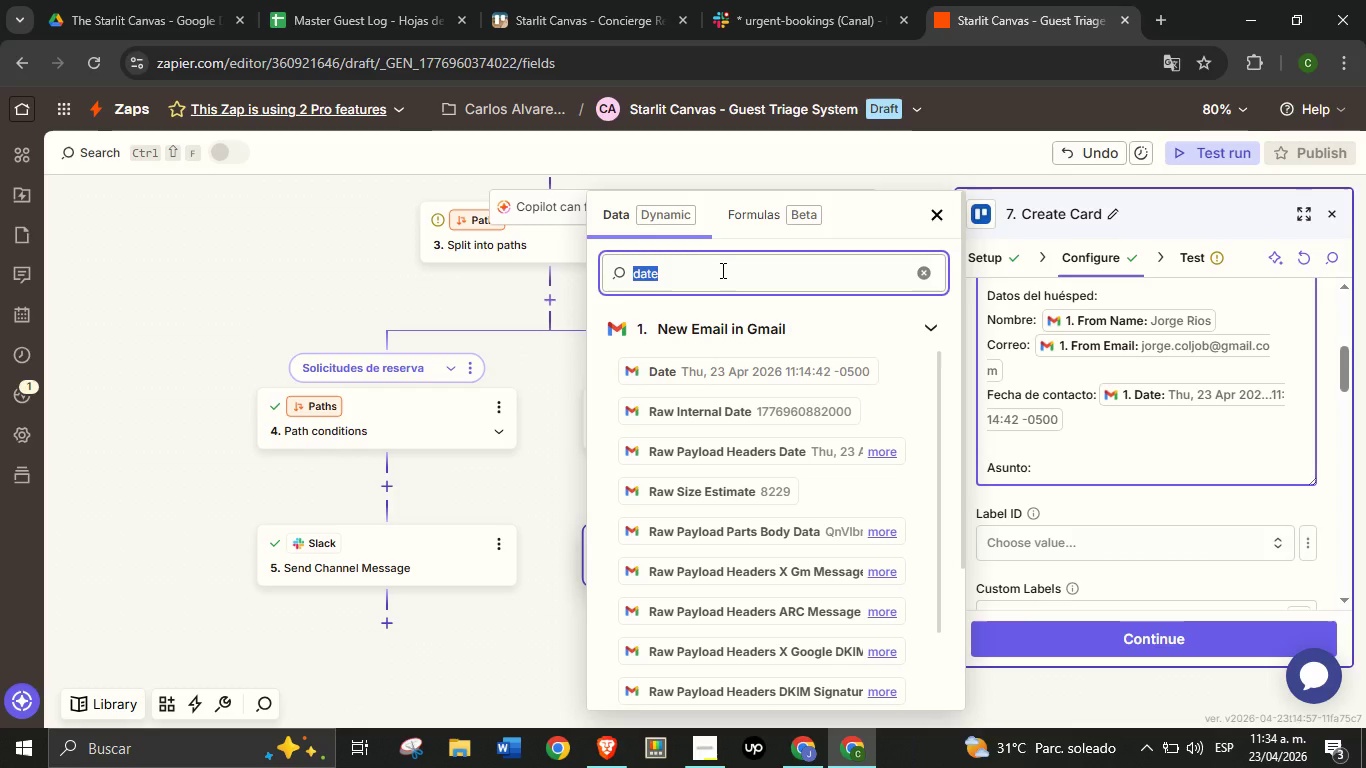 
triple_click([721, 269])
 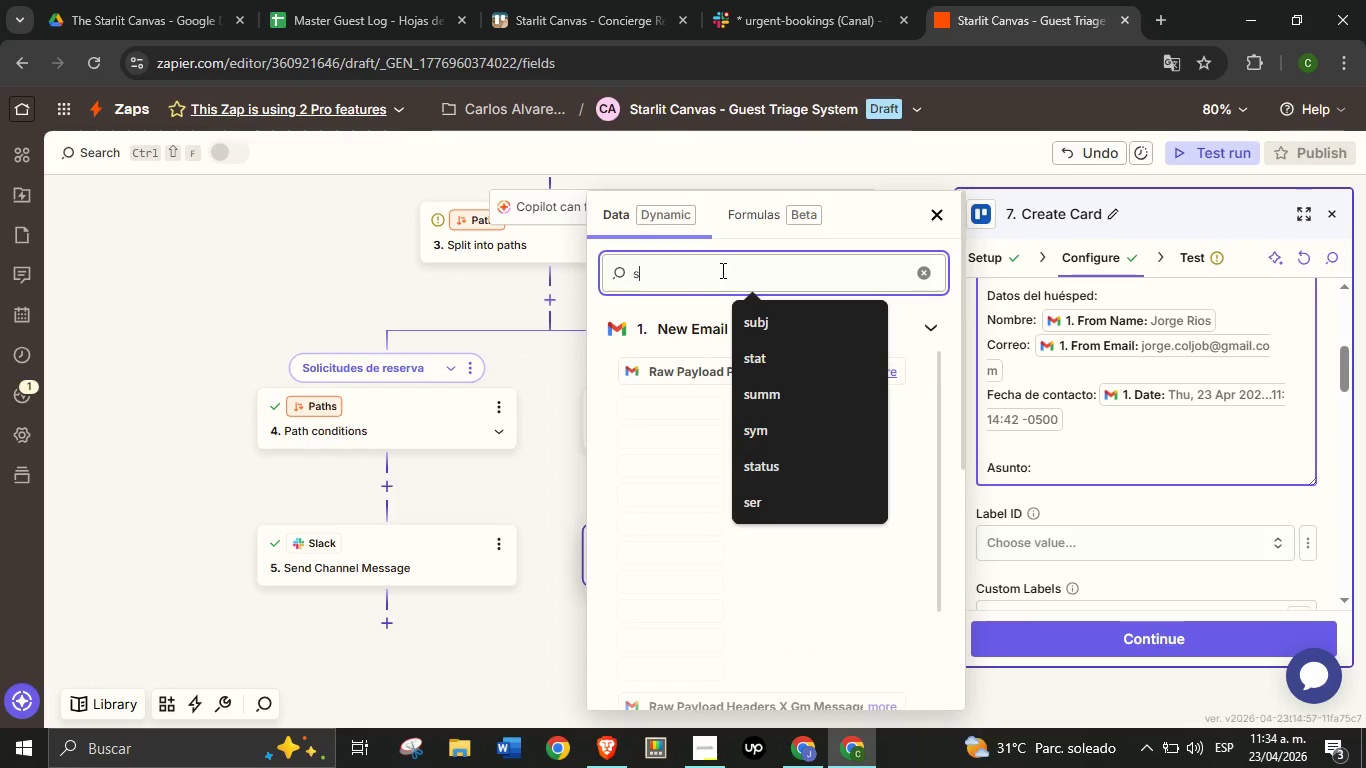 
type(subj)
 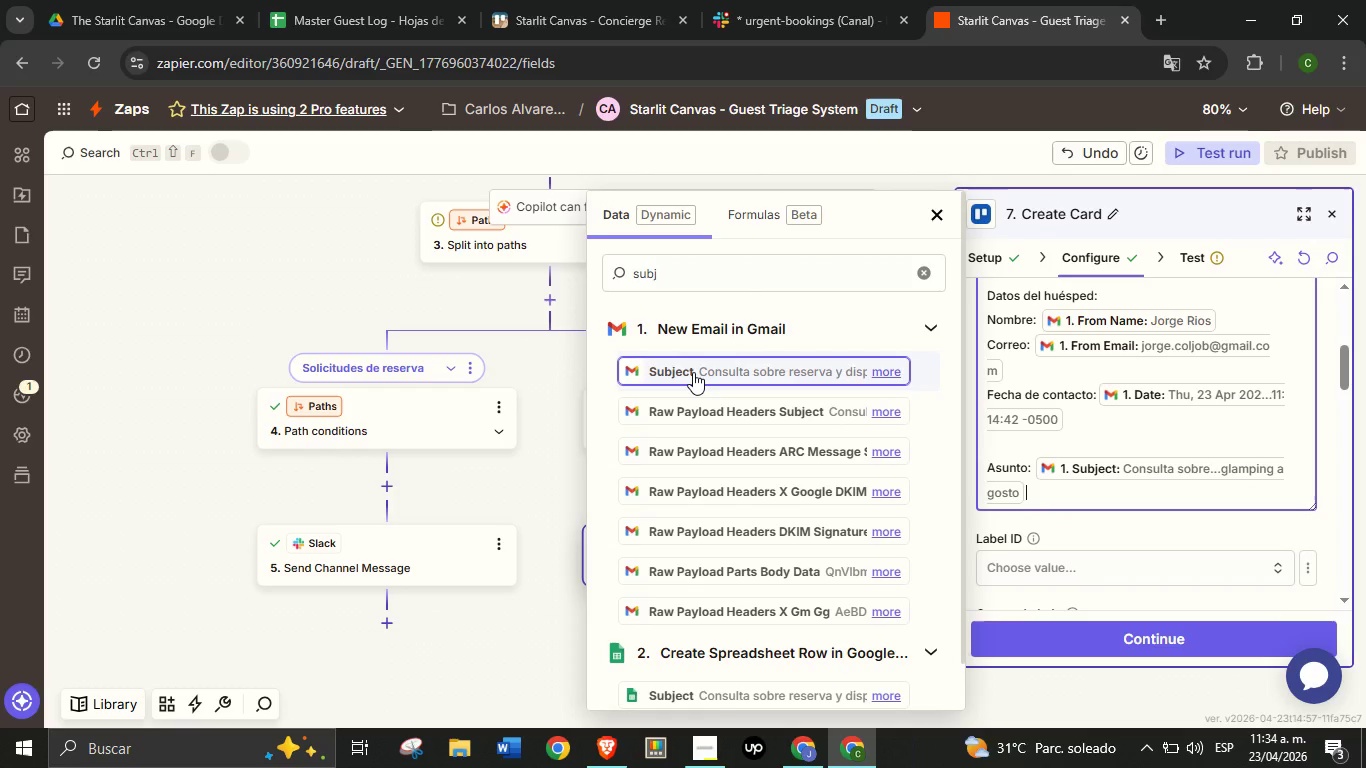 
key(Enter)
 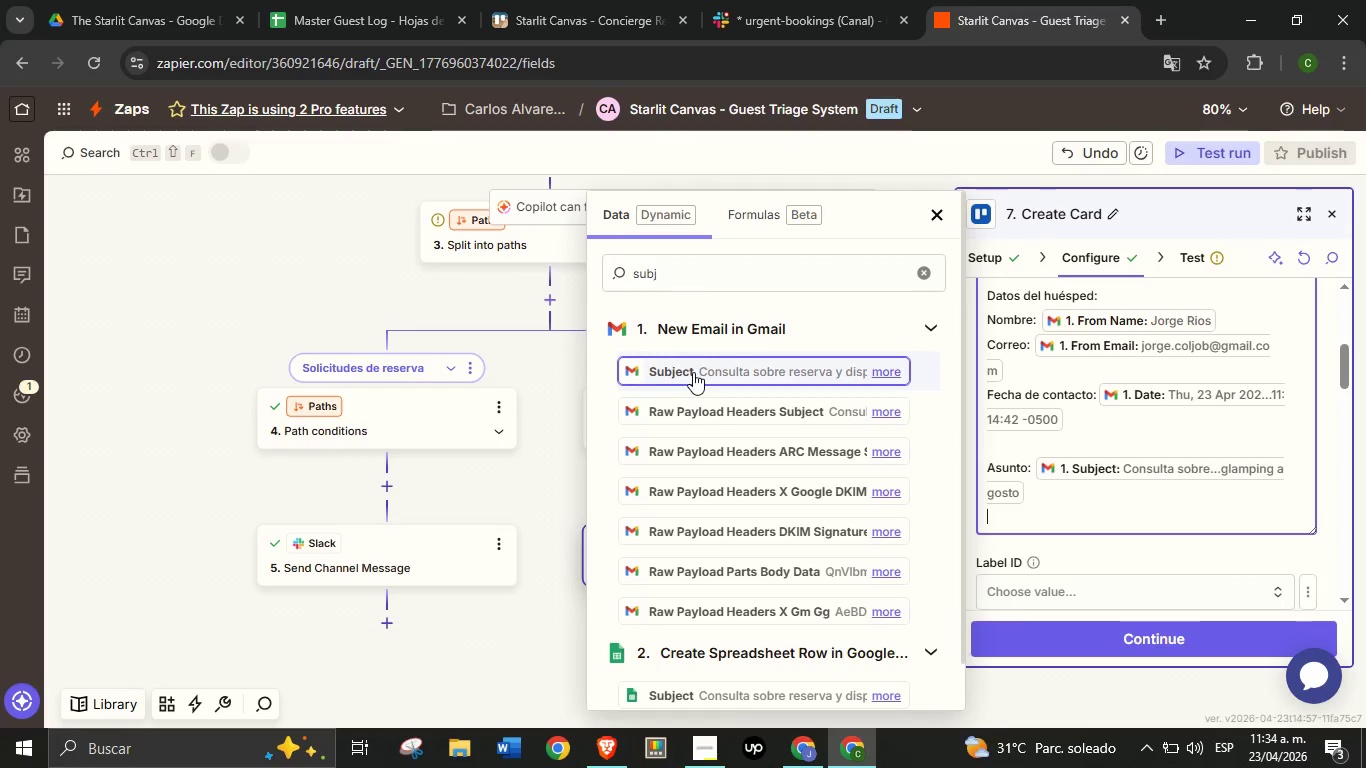 
type(Mensaje completo>)
 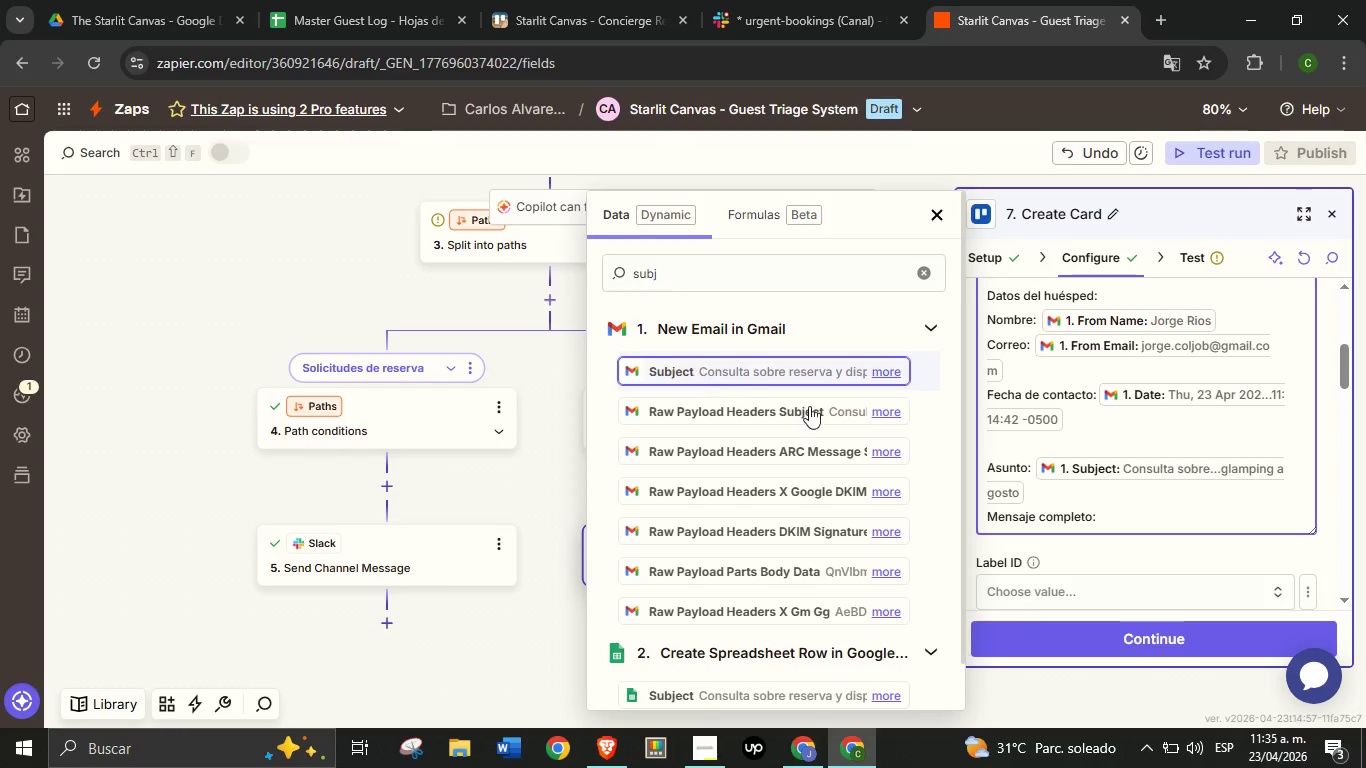 
left_click([1068, 501])
 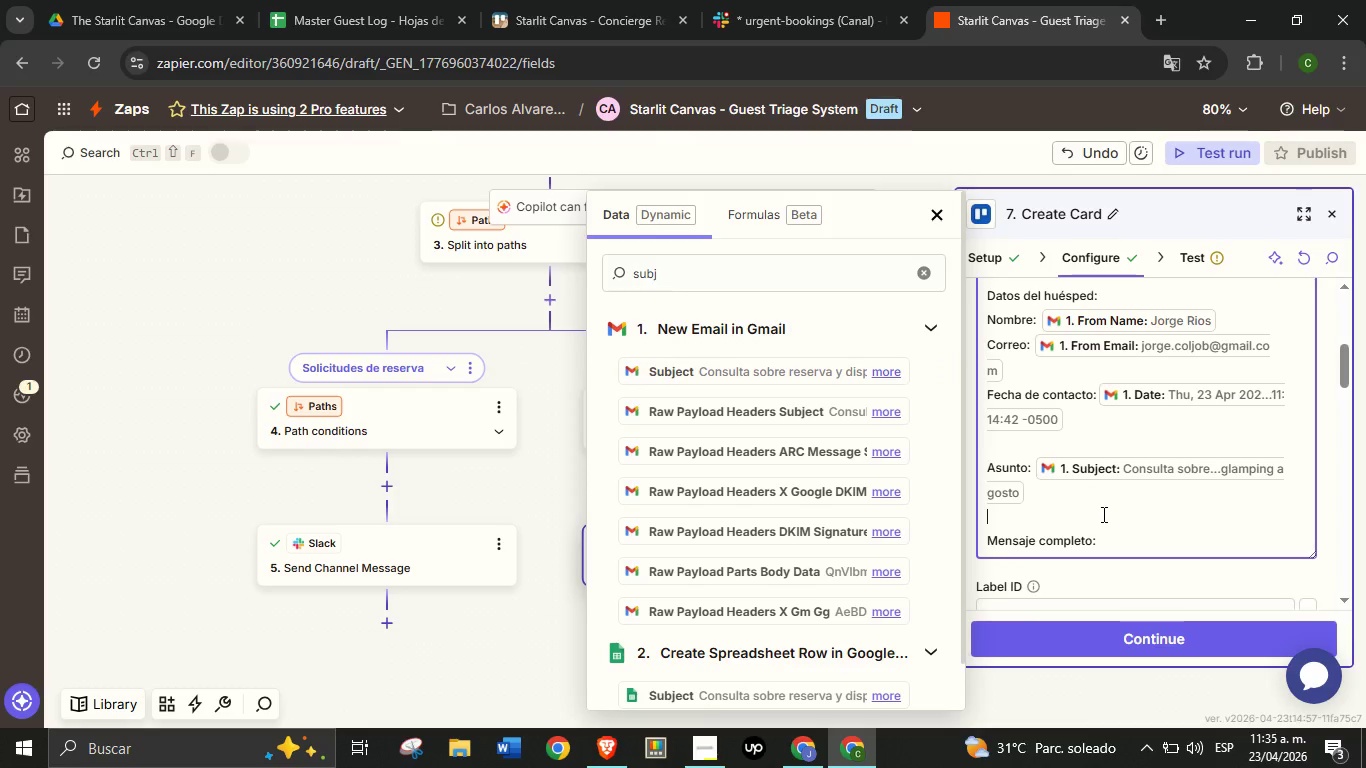 
key(Enter)
 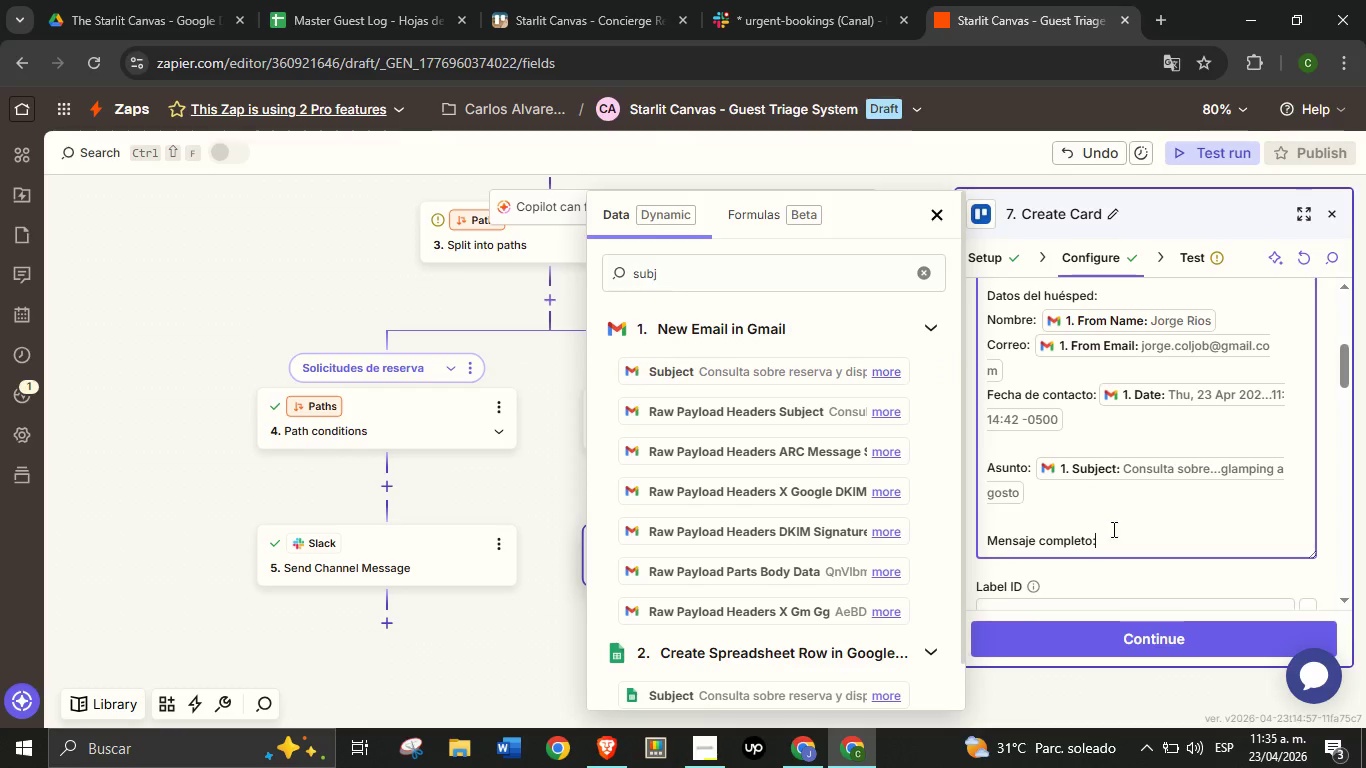 
left_click([1116, 537])
 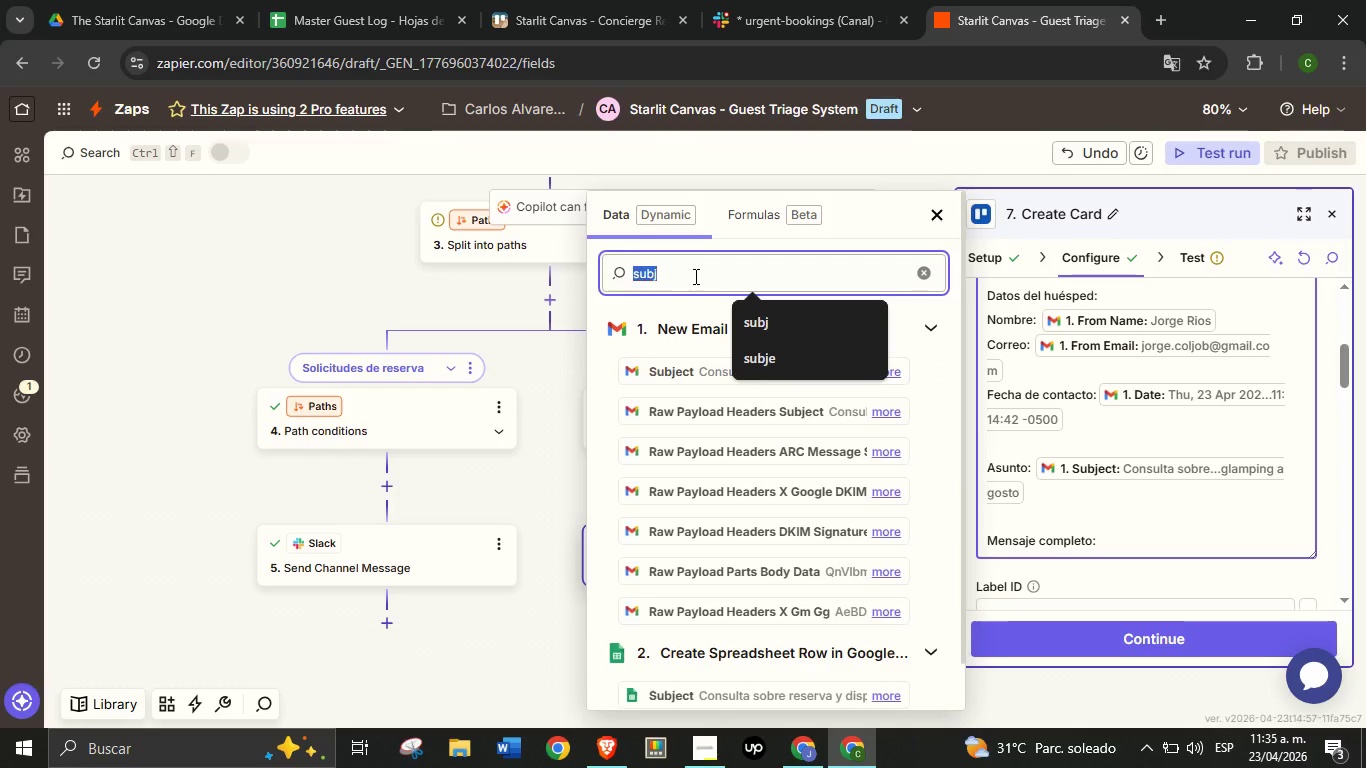 
type(body)
 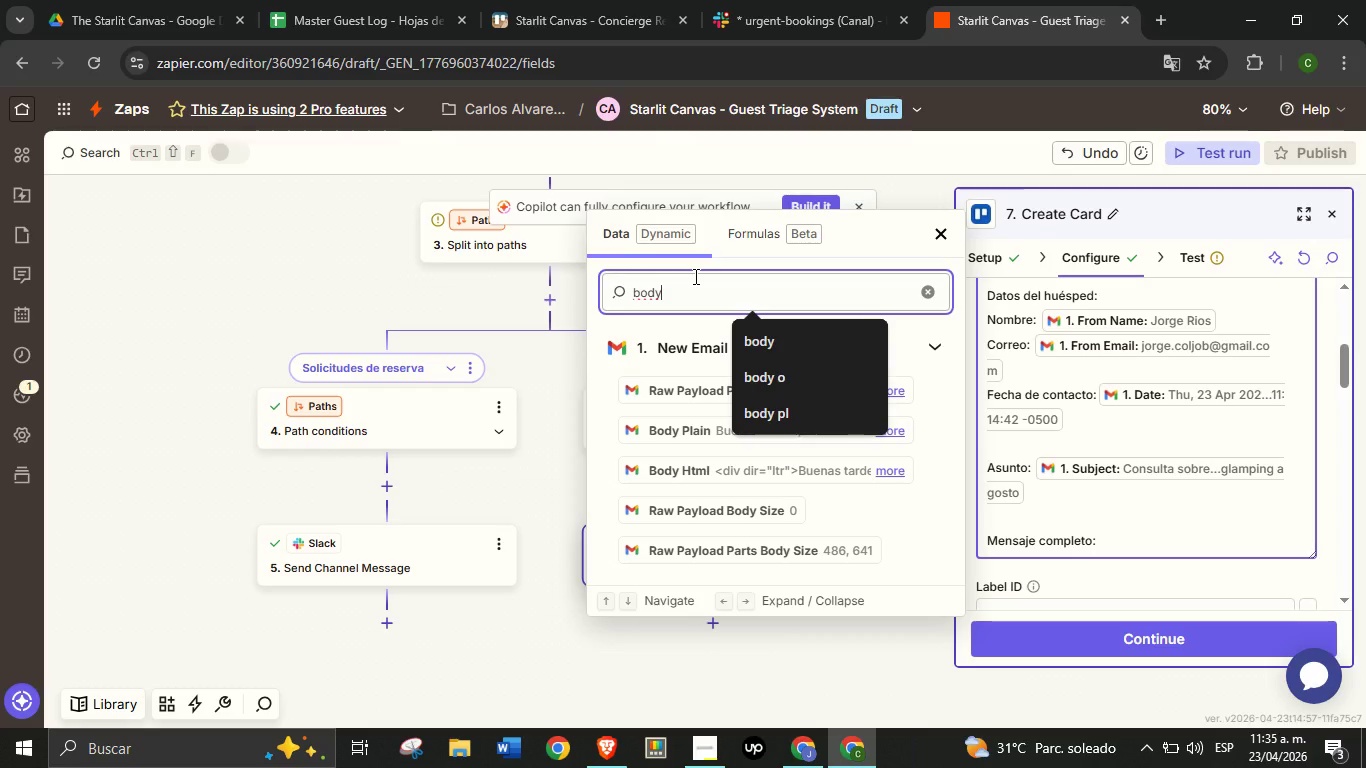 
wait(11.33)
 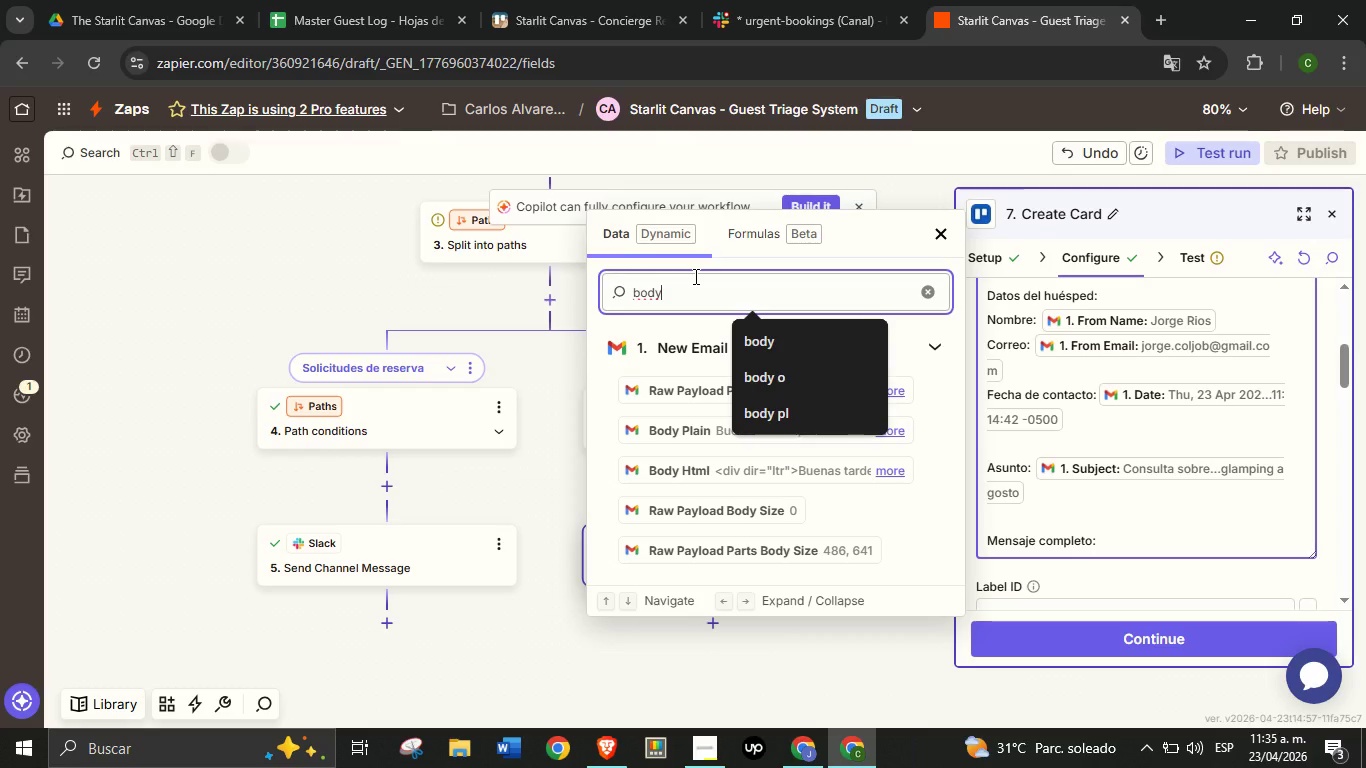 
left_click([1115, 544])
 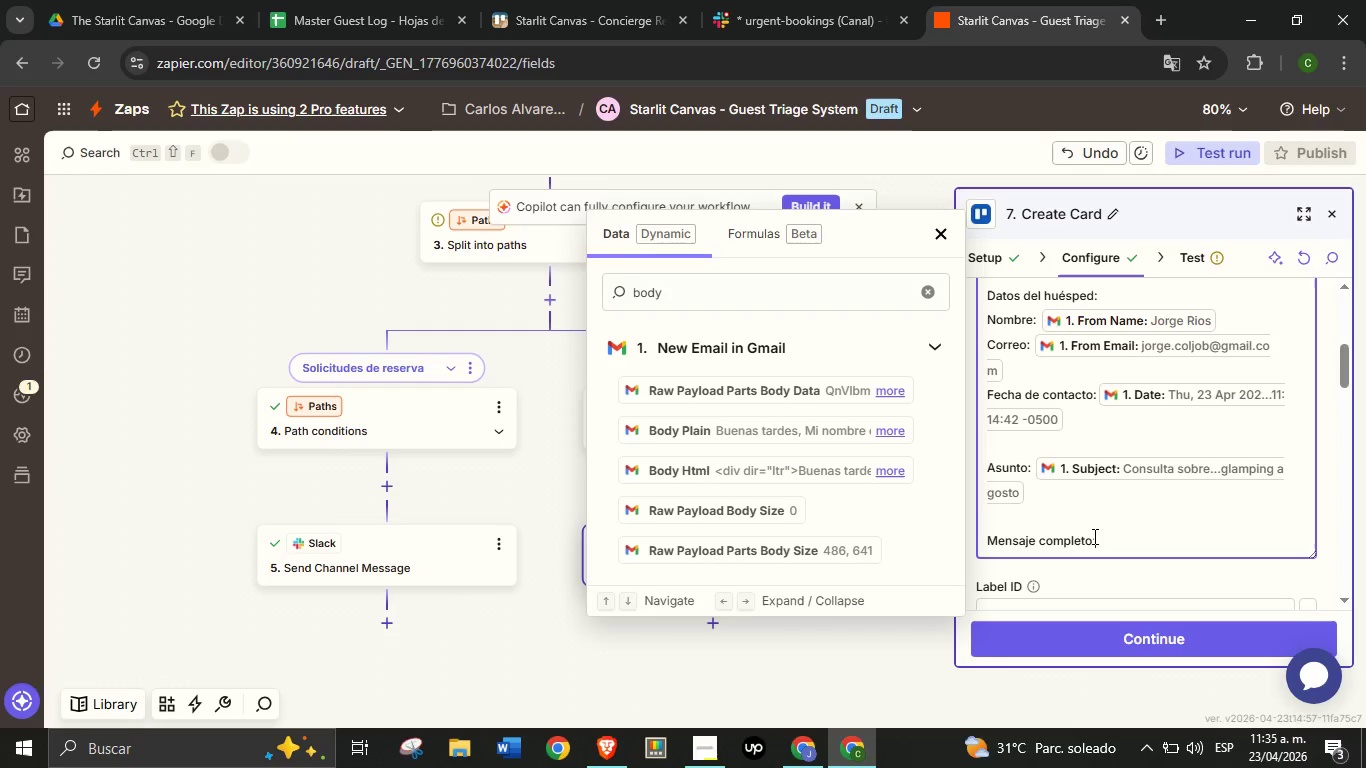 
key(Space)
 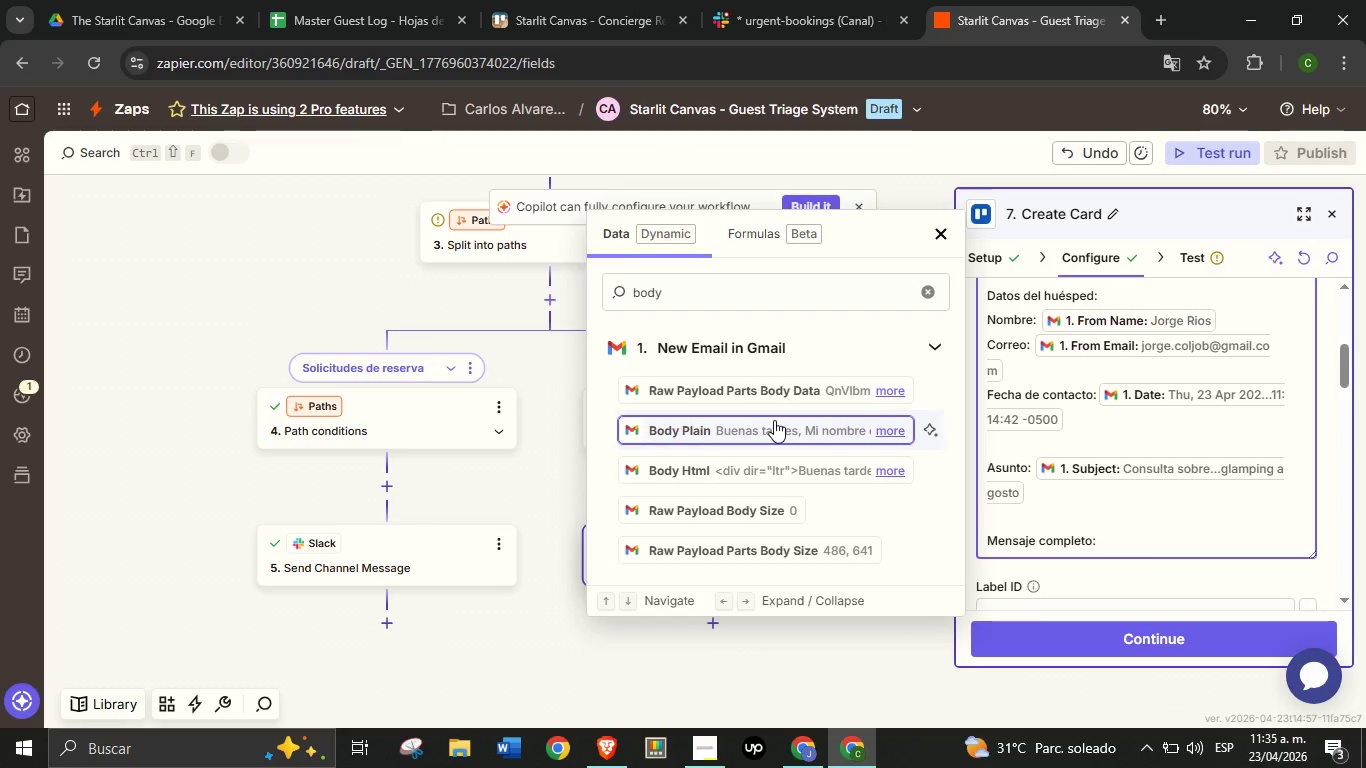 
left_click([774, 420])
 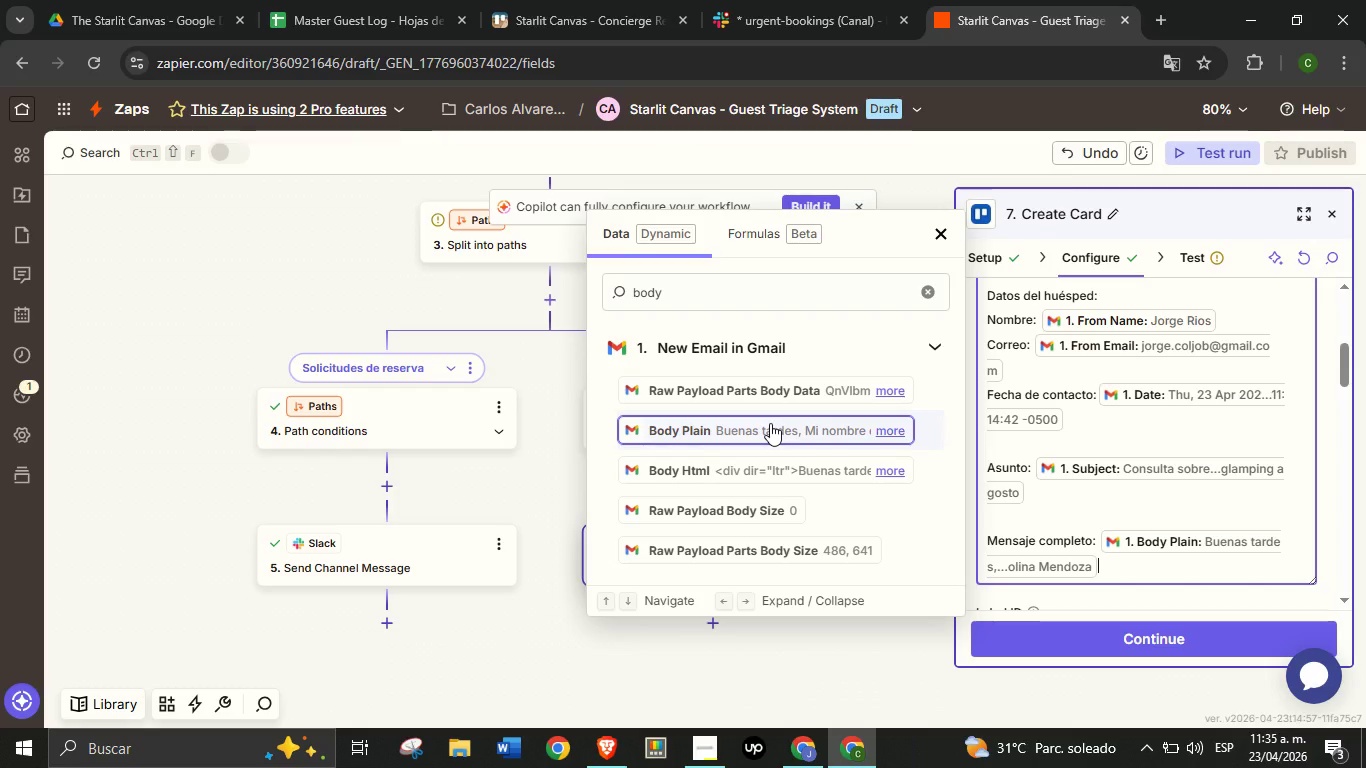 
wait(5.95)
 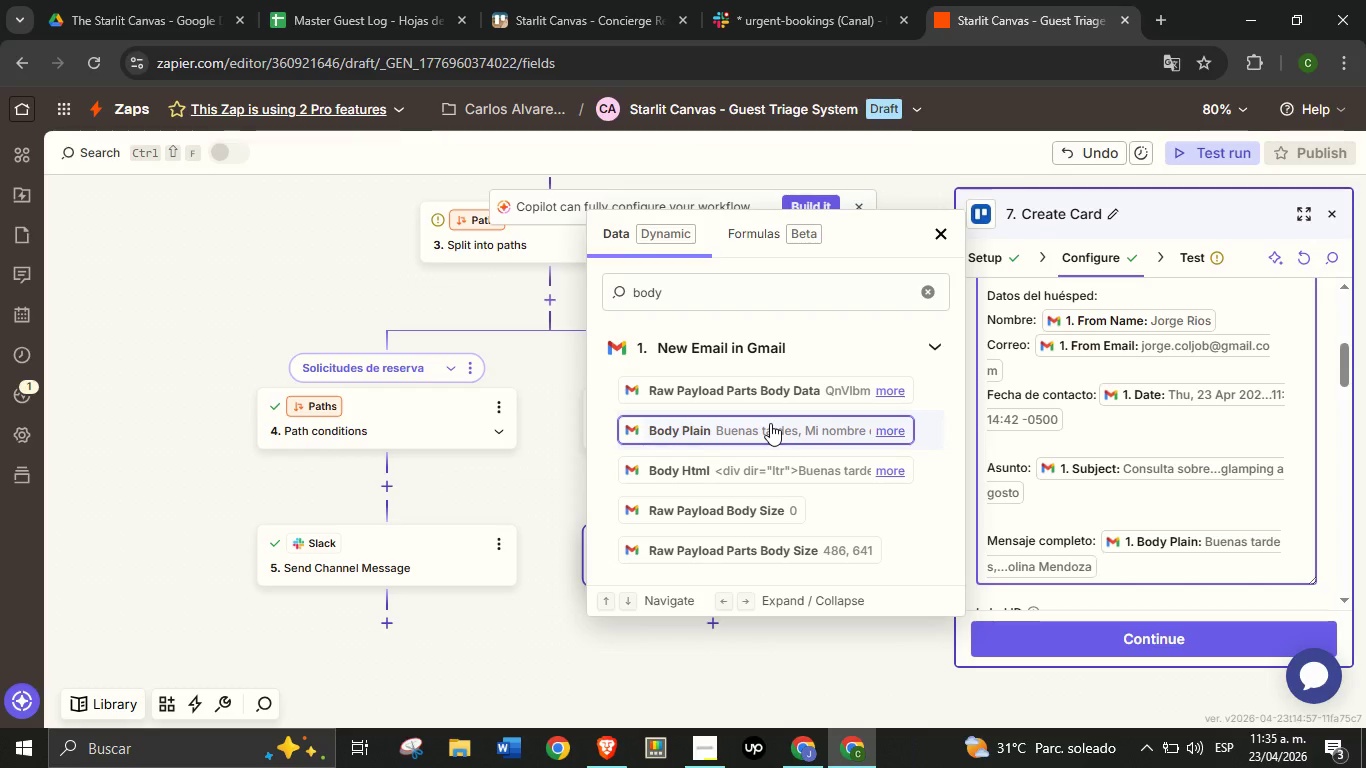 
key(Enter)
 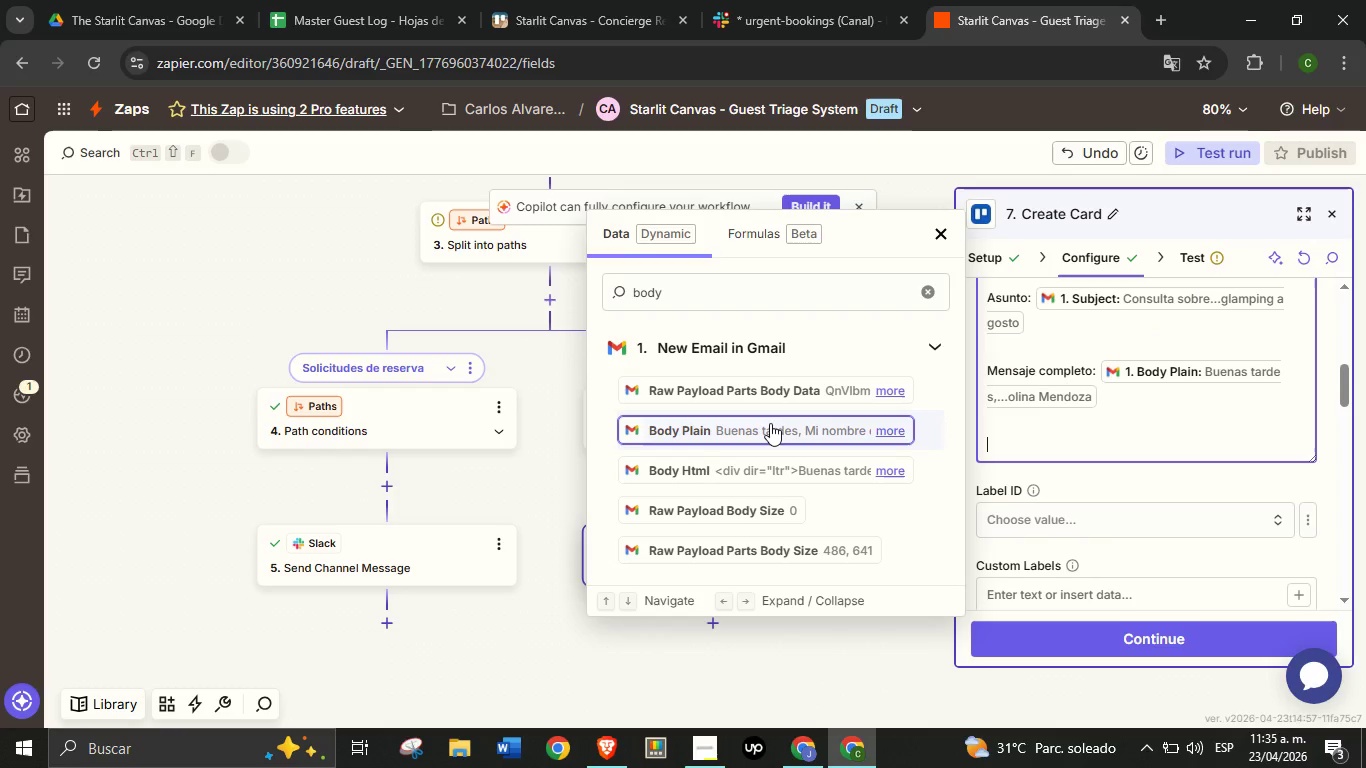 
key(Enter)
 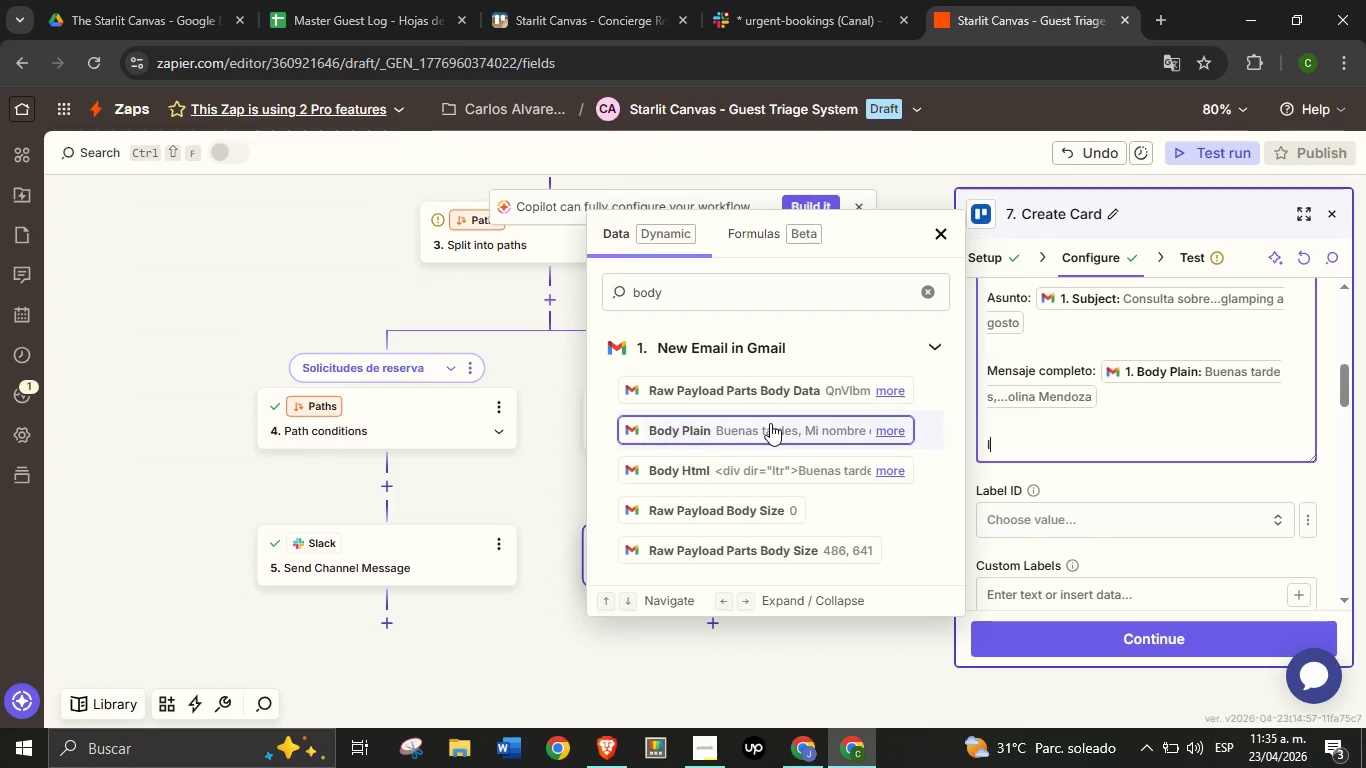 
type(Instrucciones para el equipo> Revisar solicitud, identificar recursos locales disponibles y responder al hu;esoed)
key(Backspace)
key(Backspace)
key(Backspace)
key(Backspace)
type(sped en las pr;oximas)
 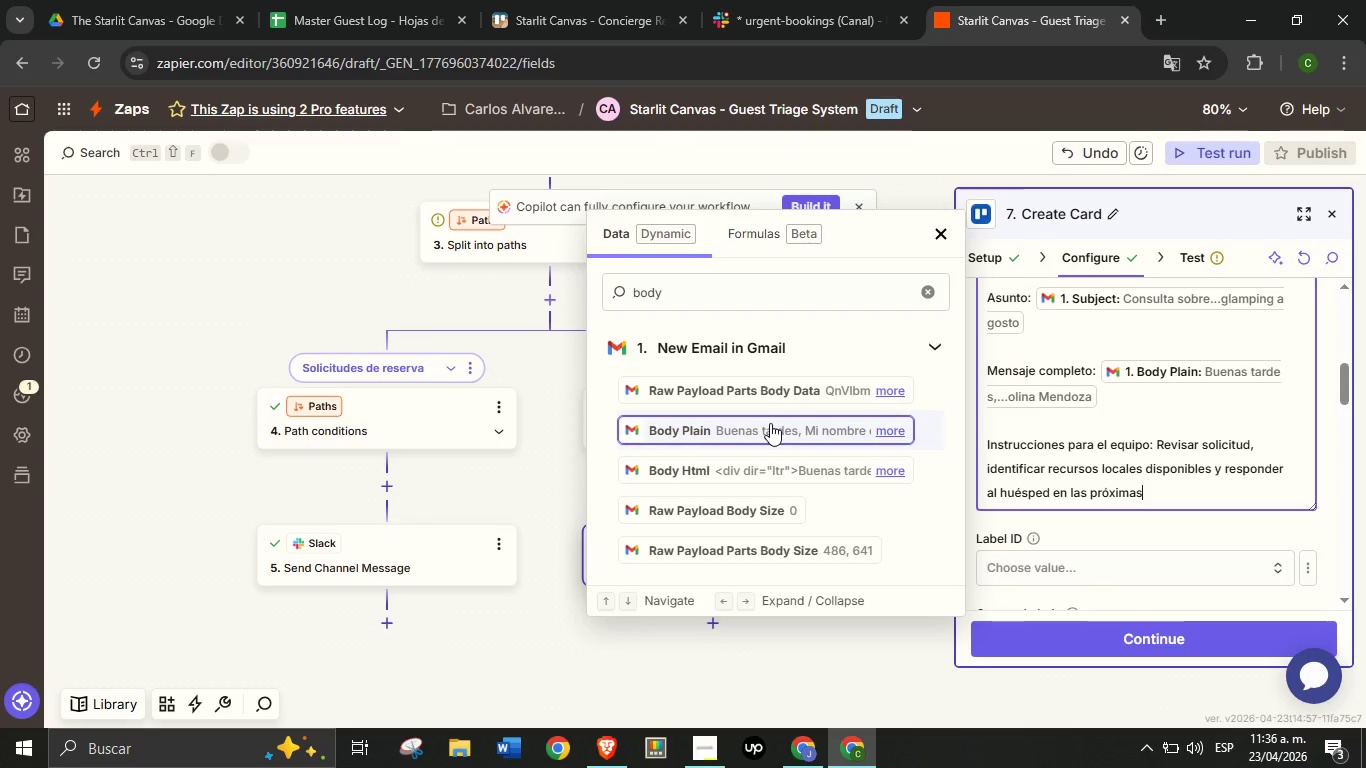 
wait(60.22)
 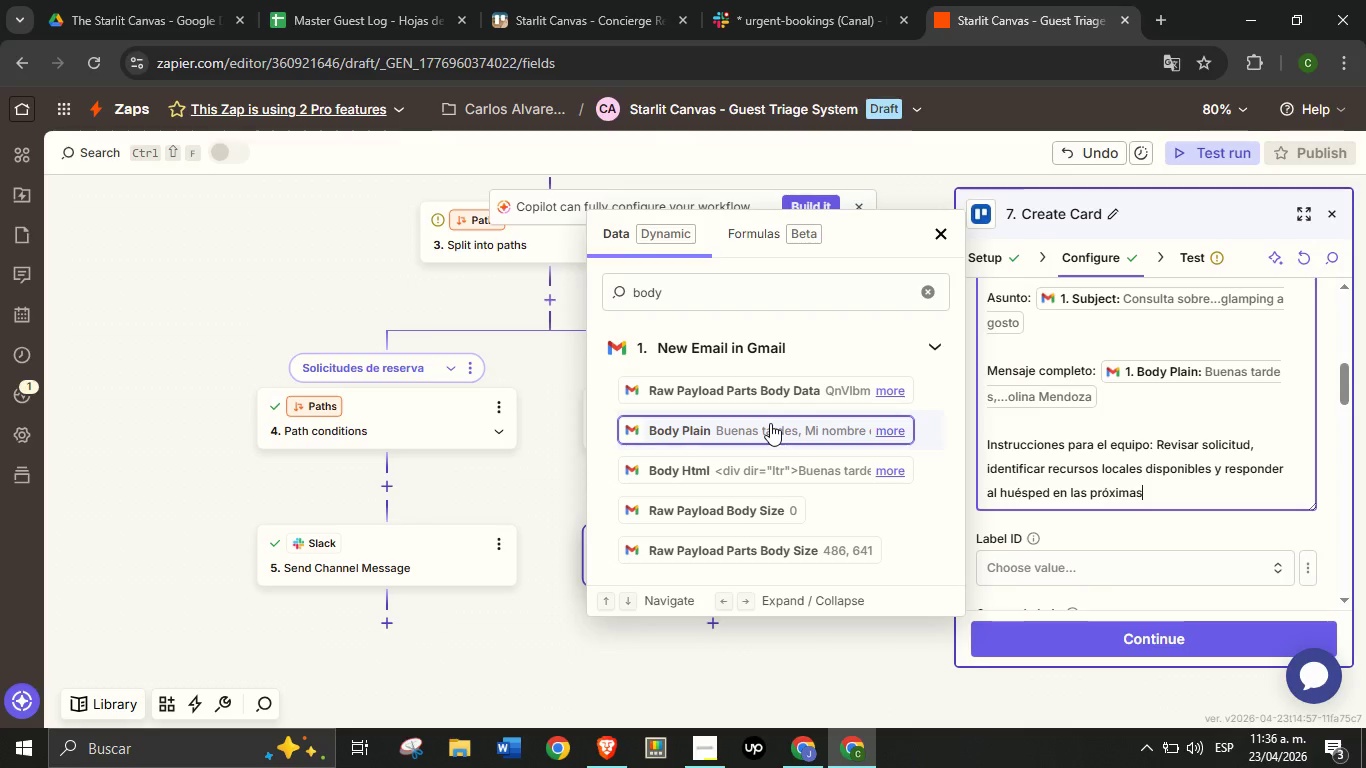 
type( 4 horas)
 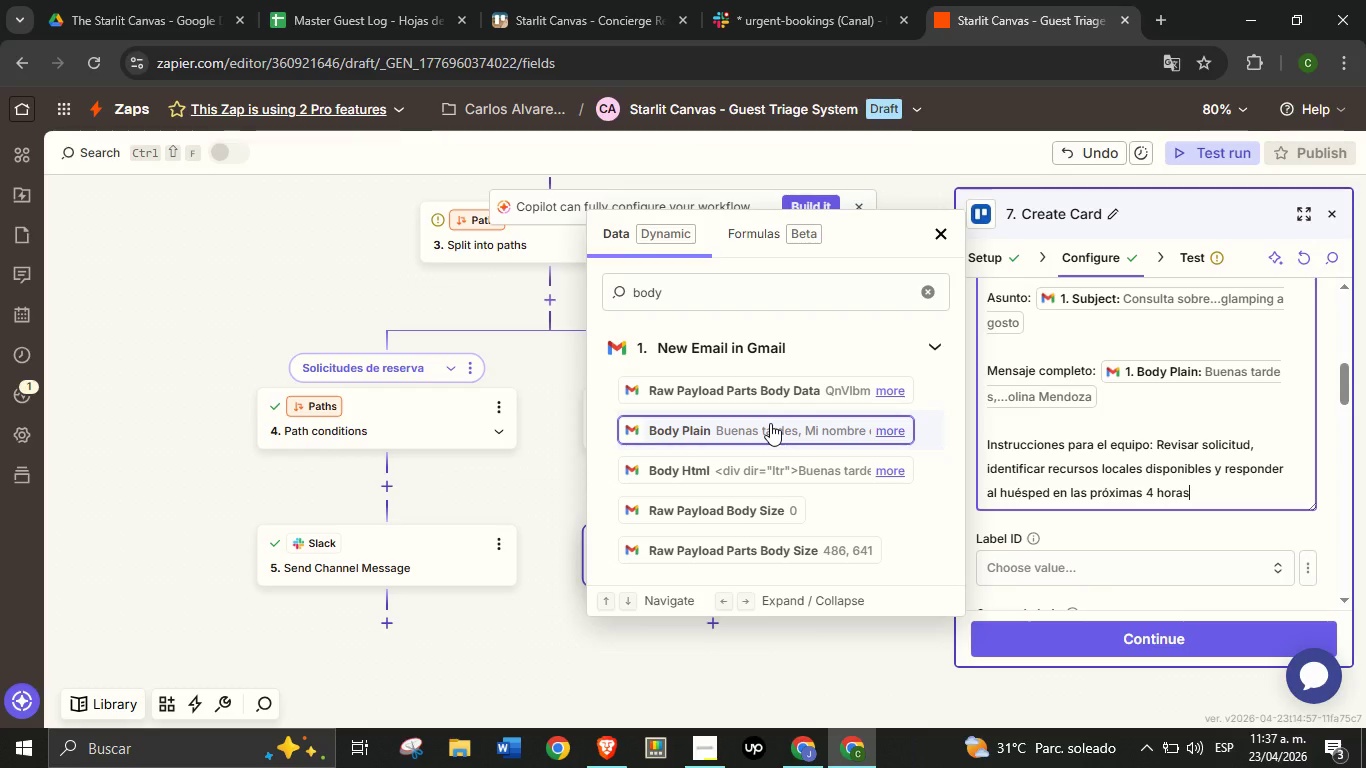 
wait(55.73)
 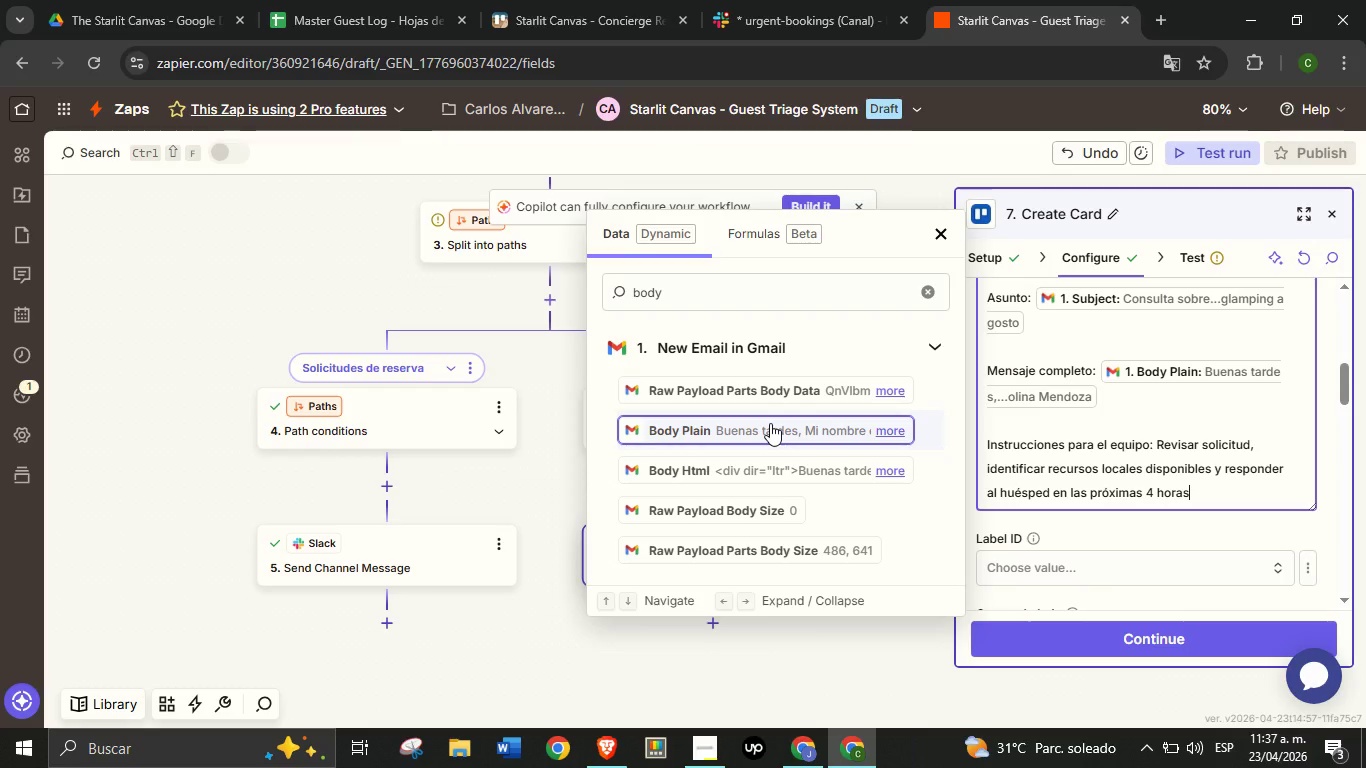 
key(Period)
 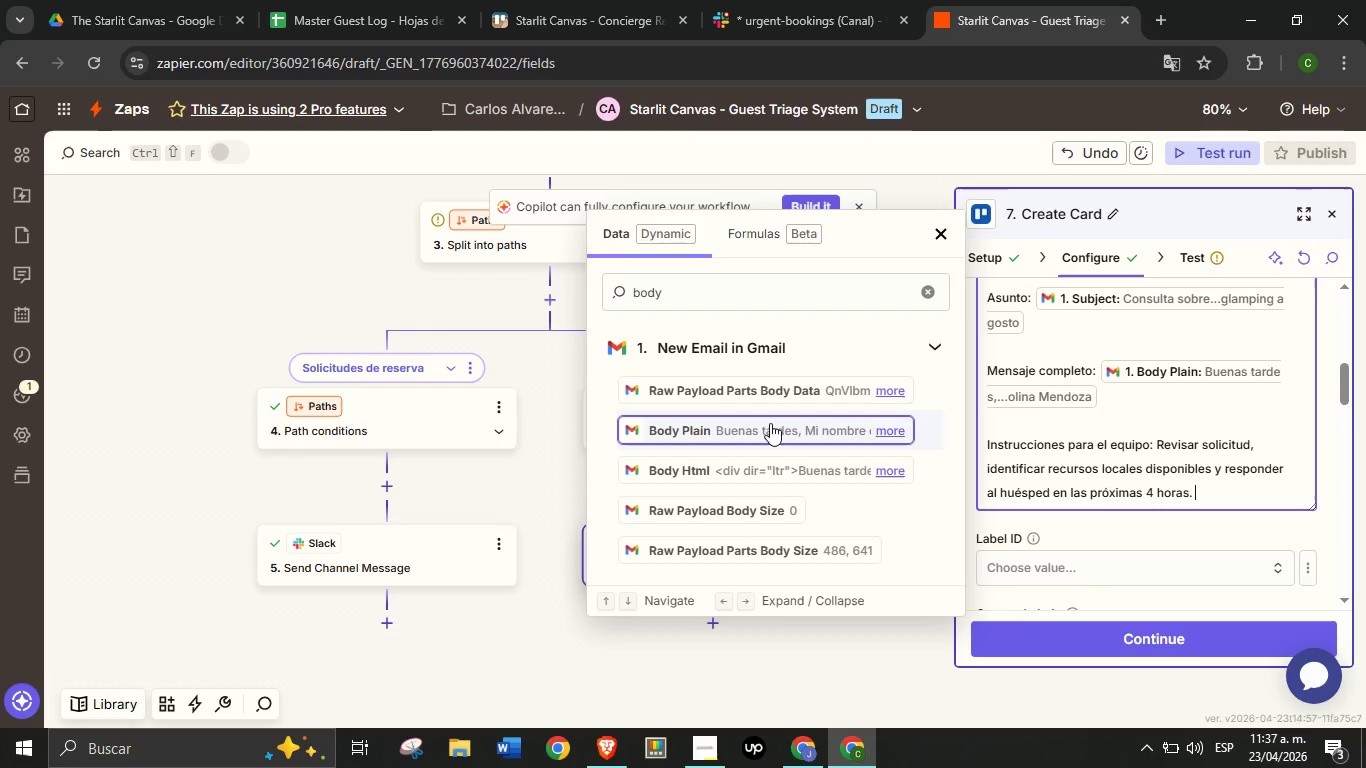 
key(Space)
 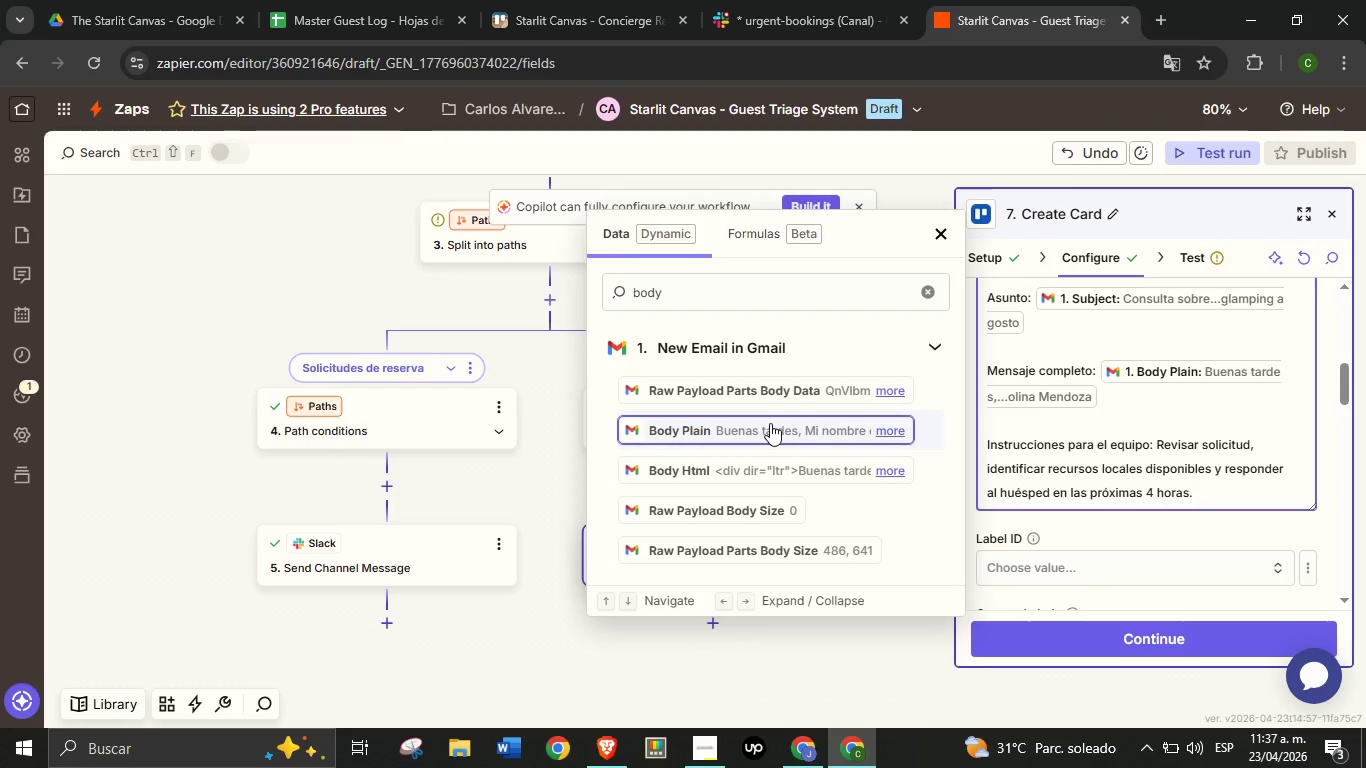 
wait(9.5)
 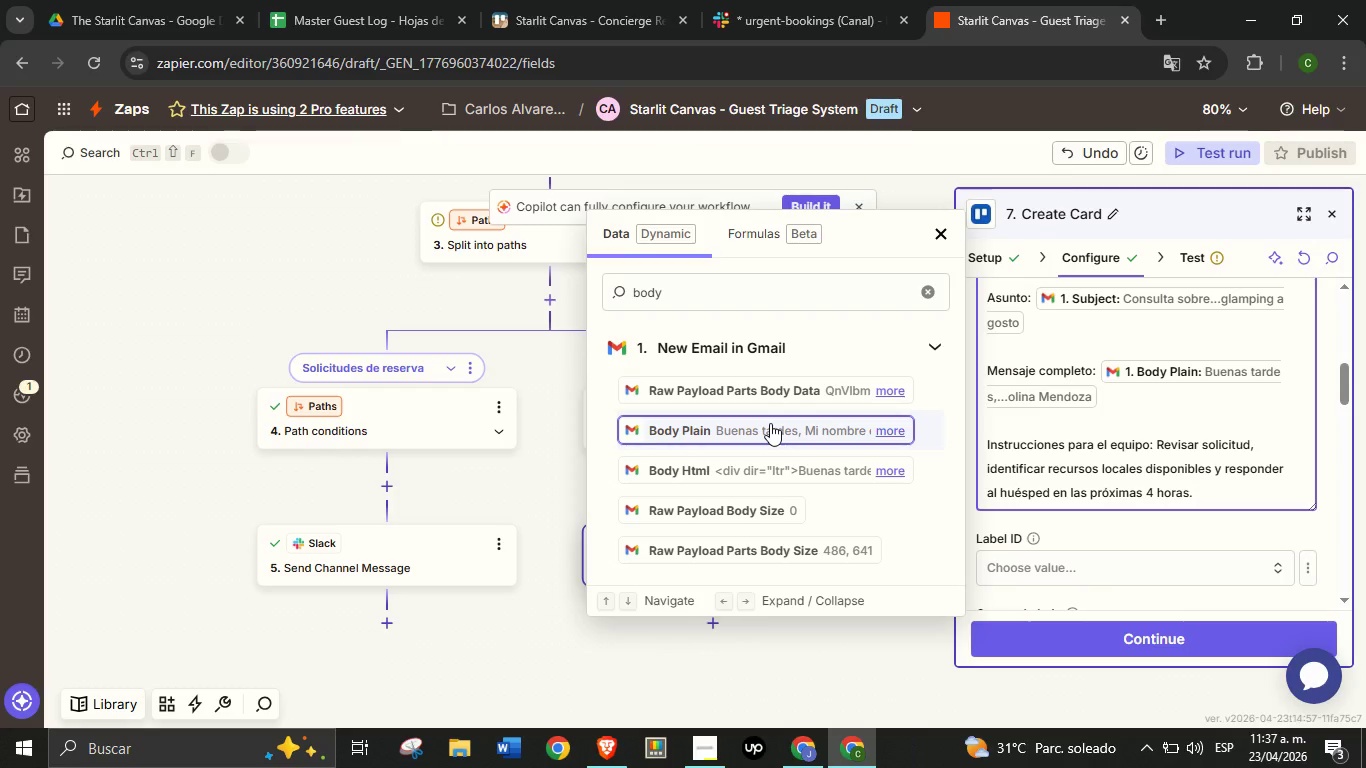 
key(CapsLock)
 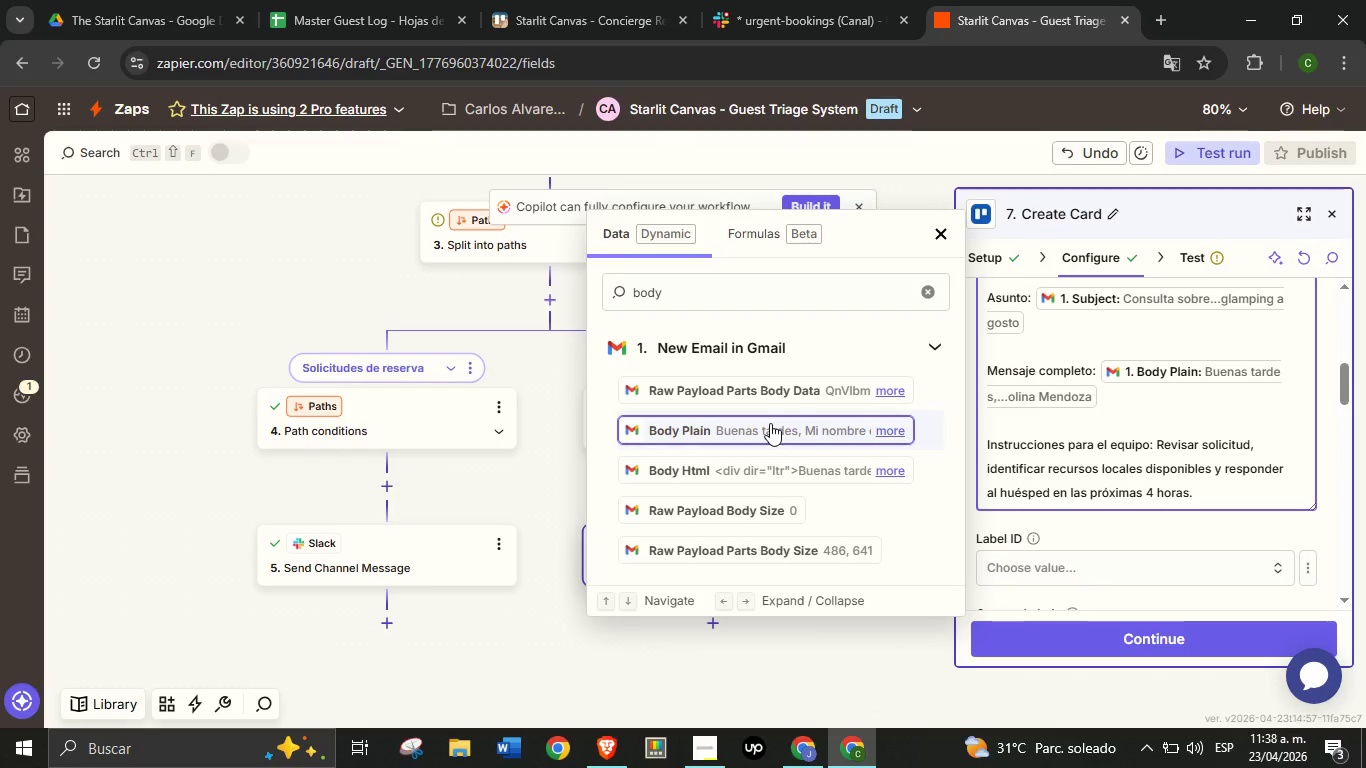 
wait(36.08)
 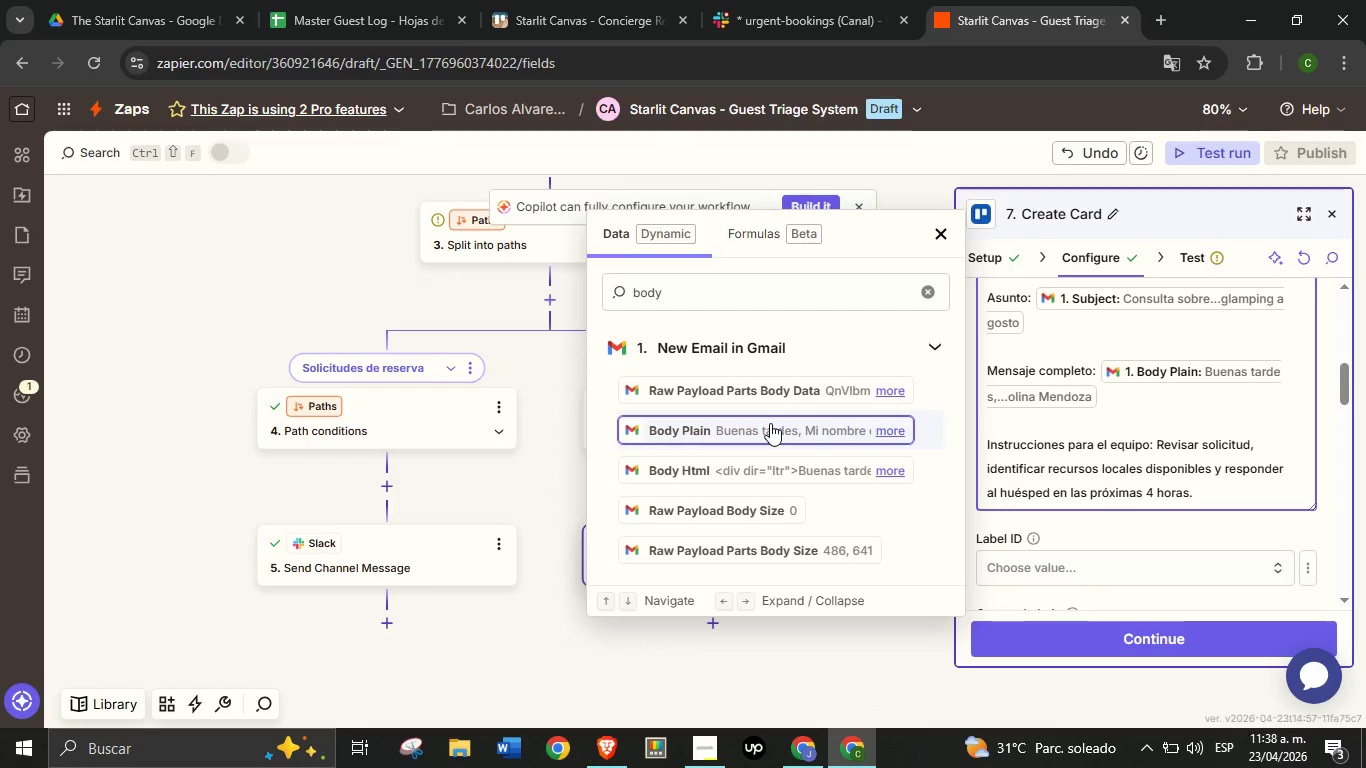 
key(Backspace)
key(Backspace)
type( con opciones concretas)
 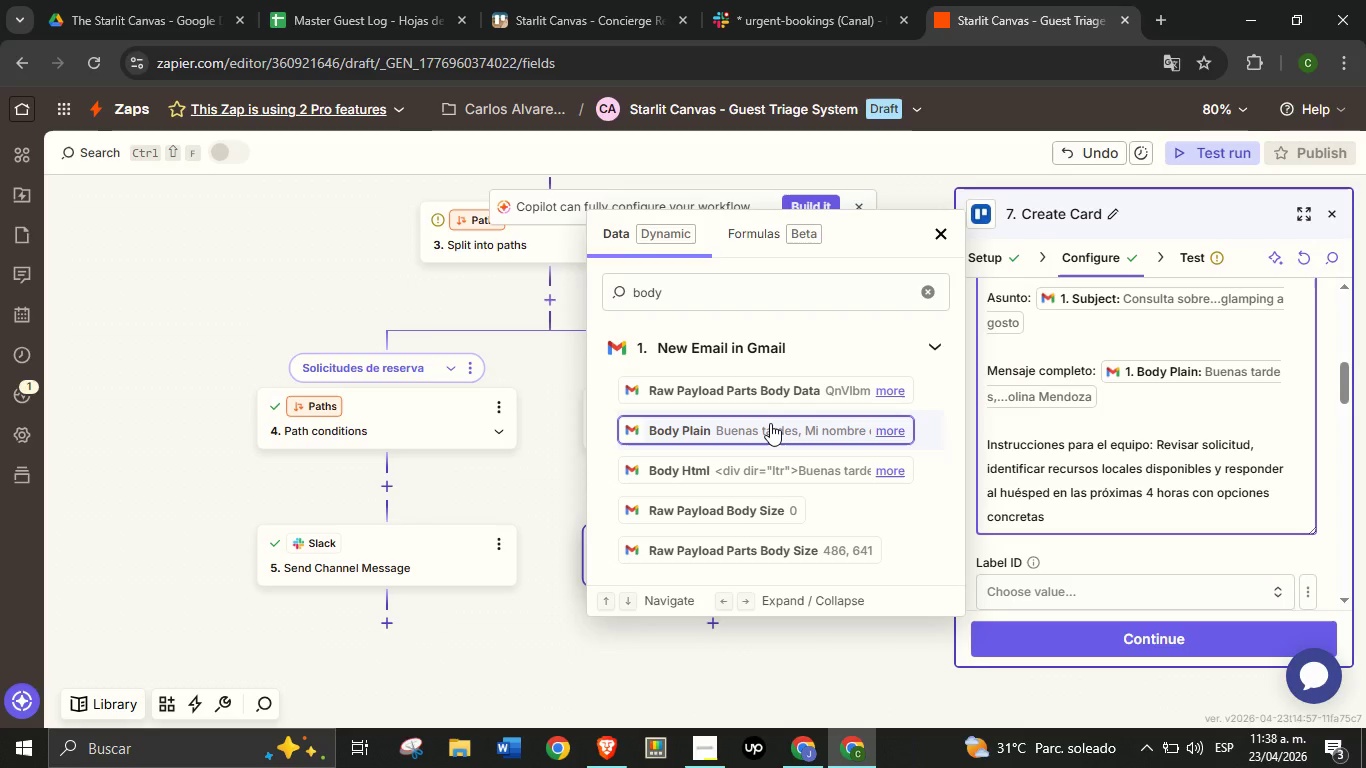 
key(Period)
 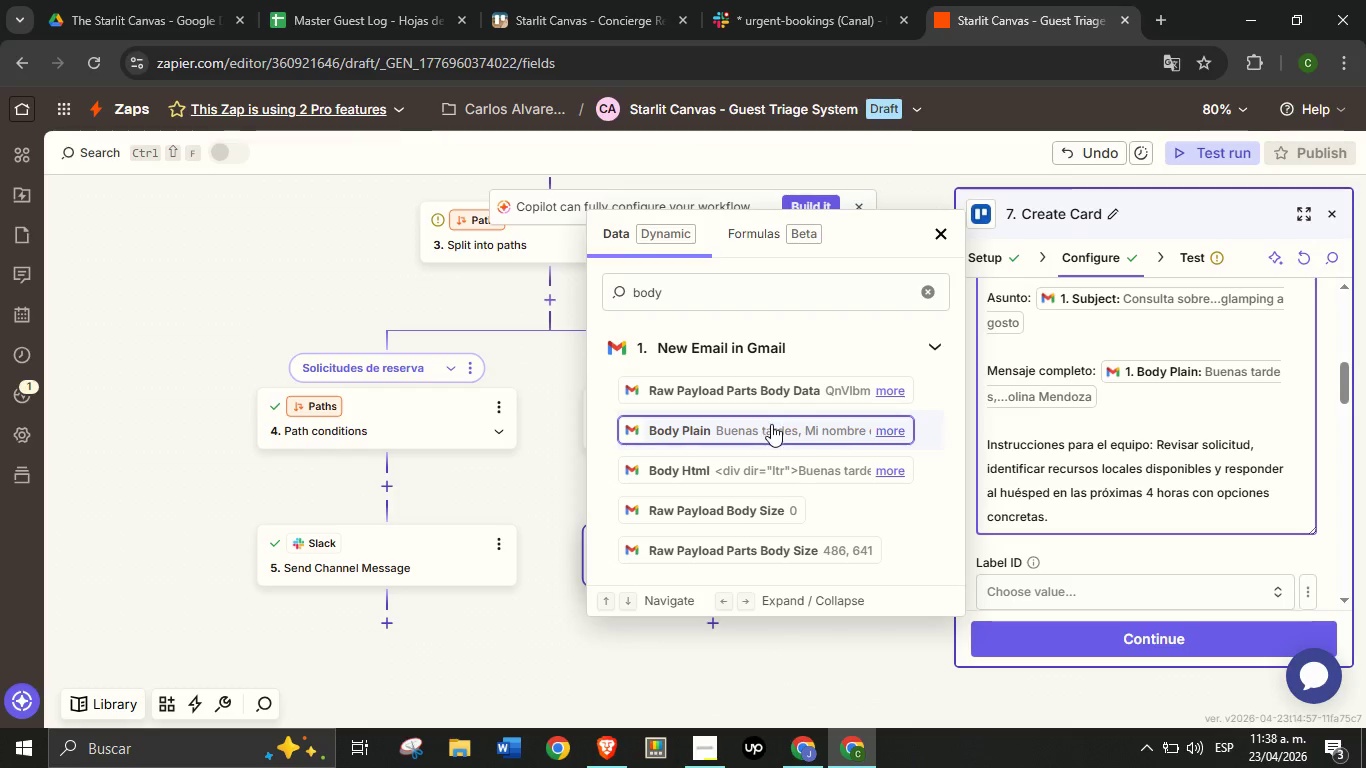 
wait(6.33)
 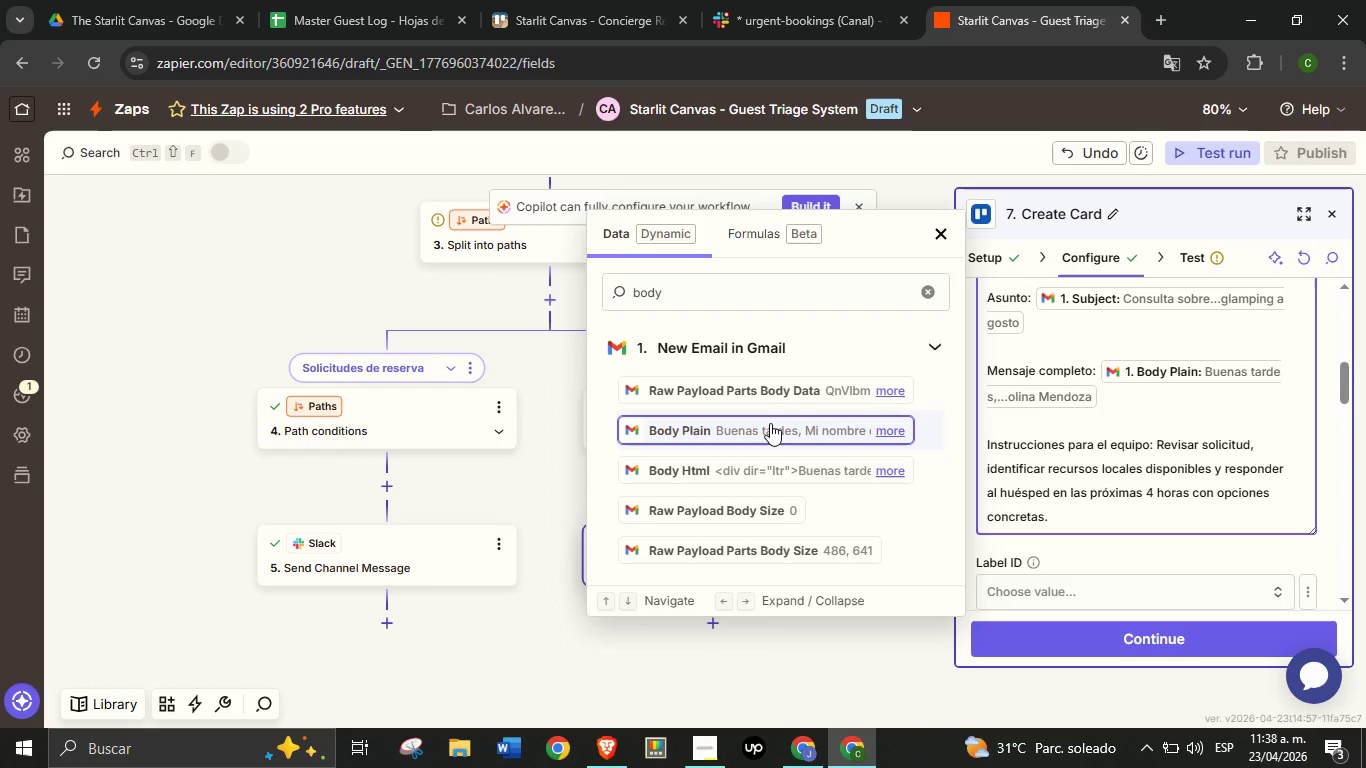 
left_click([1074, 552])
 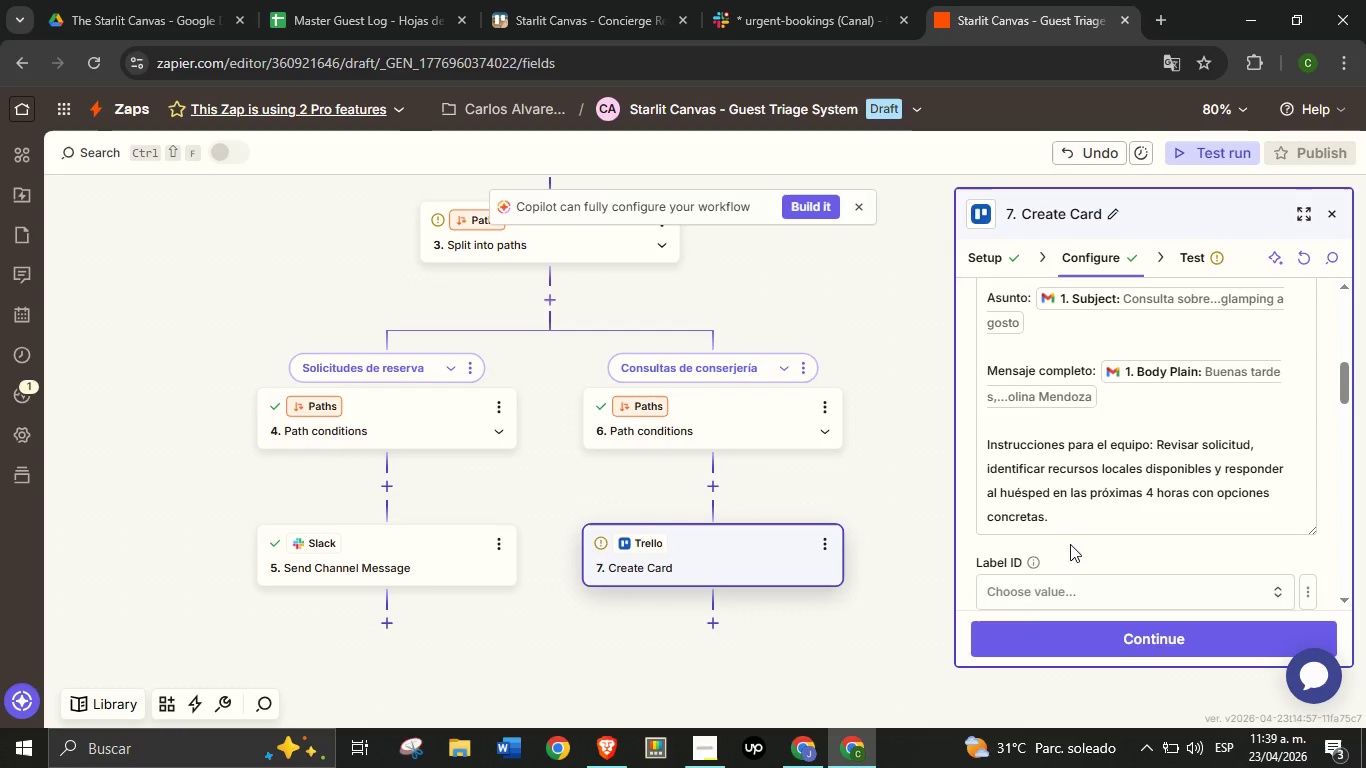 
scroll: coordinate [1119, 503], scroll_direction: down, amount: 2.0
 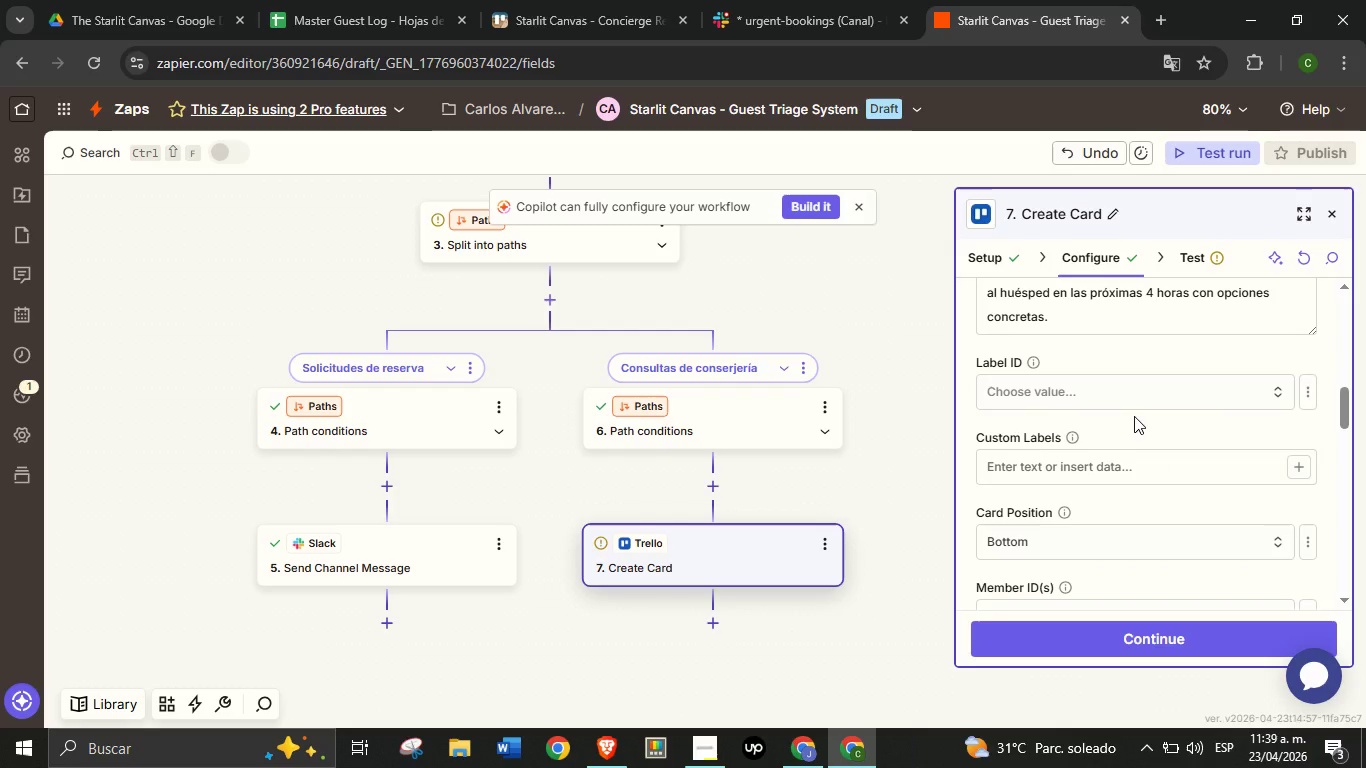 
wait(32.53)
 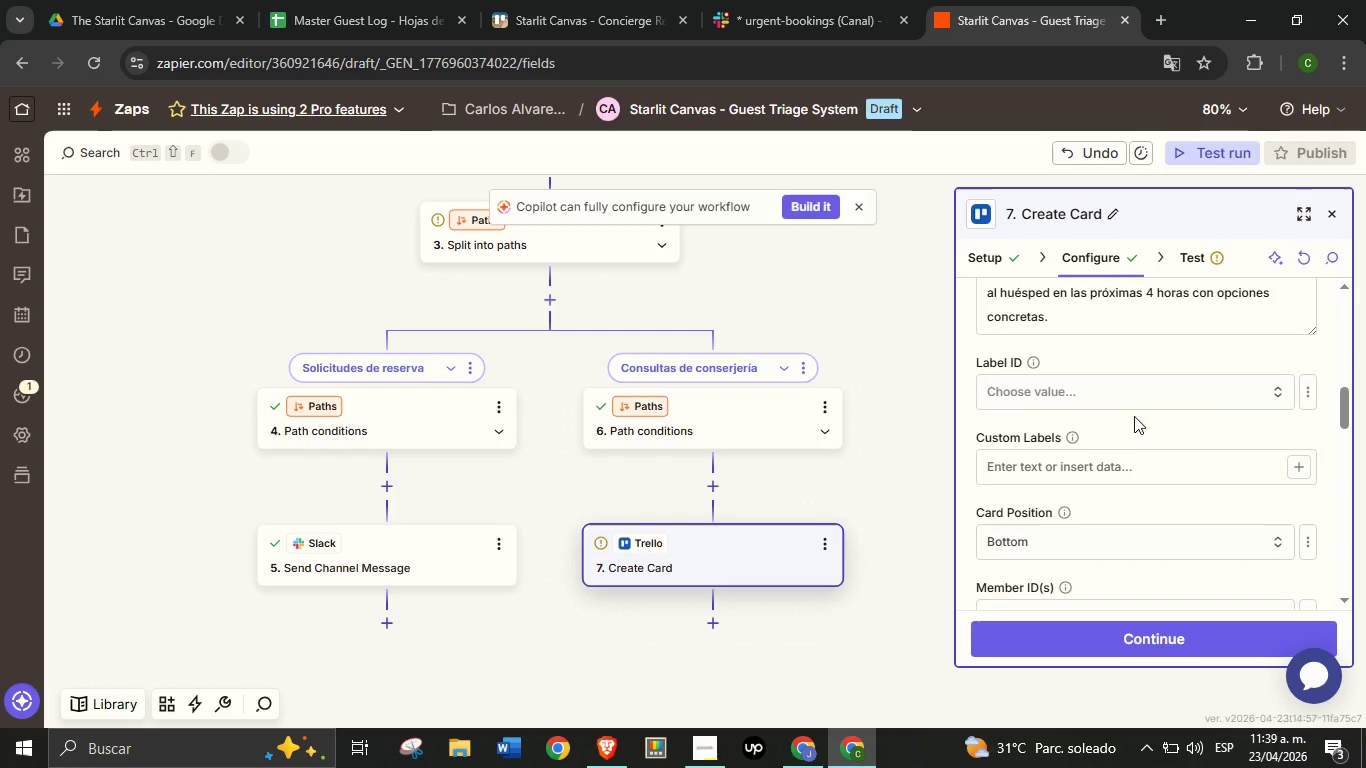 
scroll: coordinate [1134, 421], scroll_direction: down, amount: 5.0
 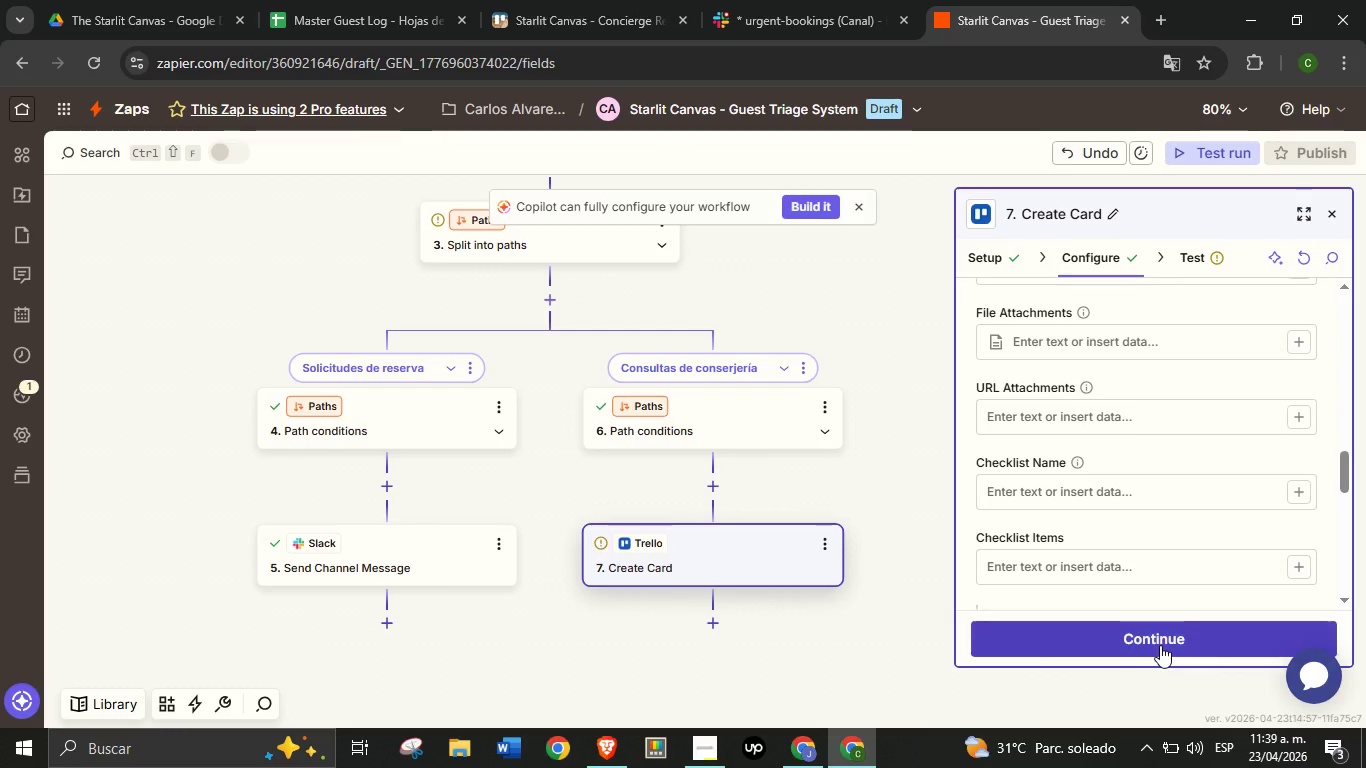 
left_click([1160, 645])
 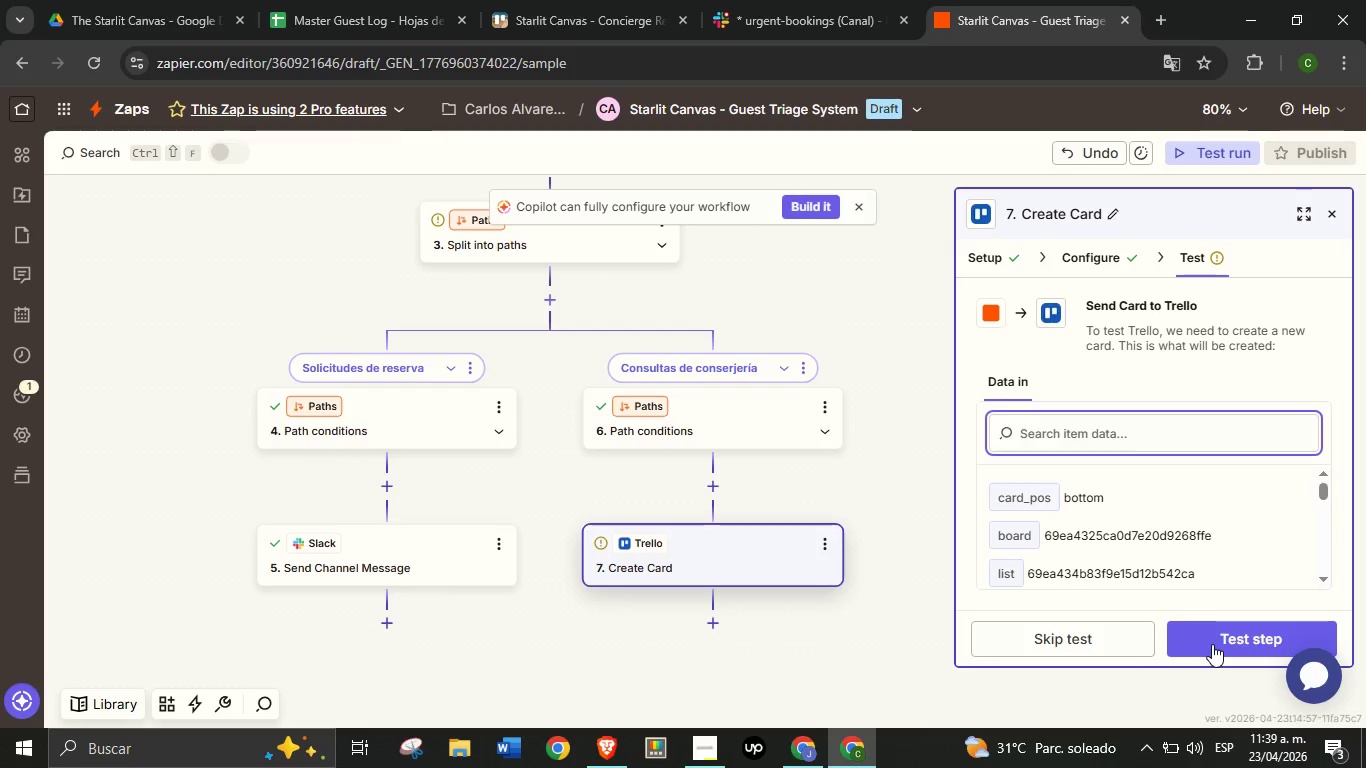 
left_click([1212, 644])
 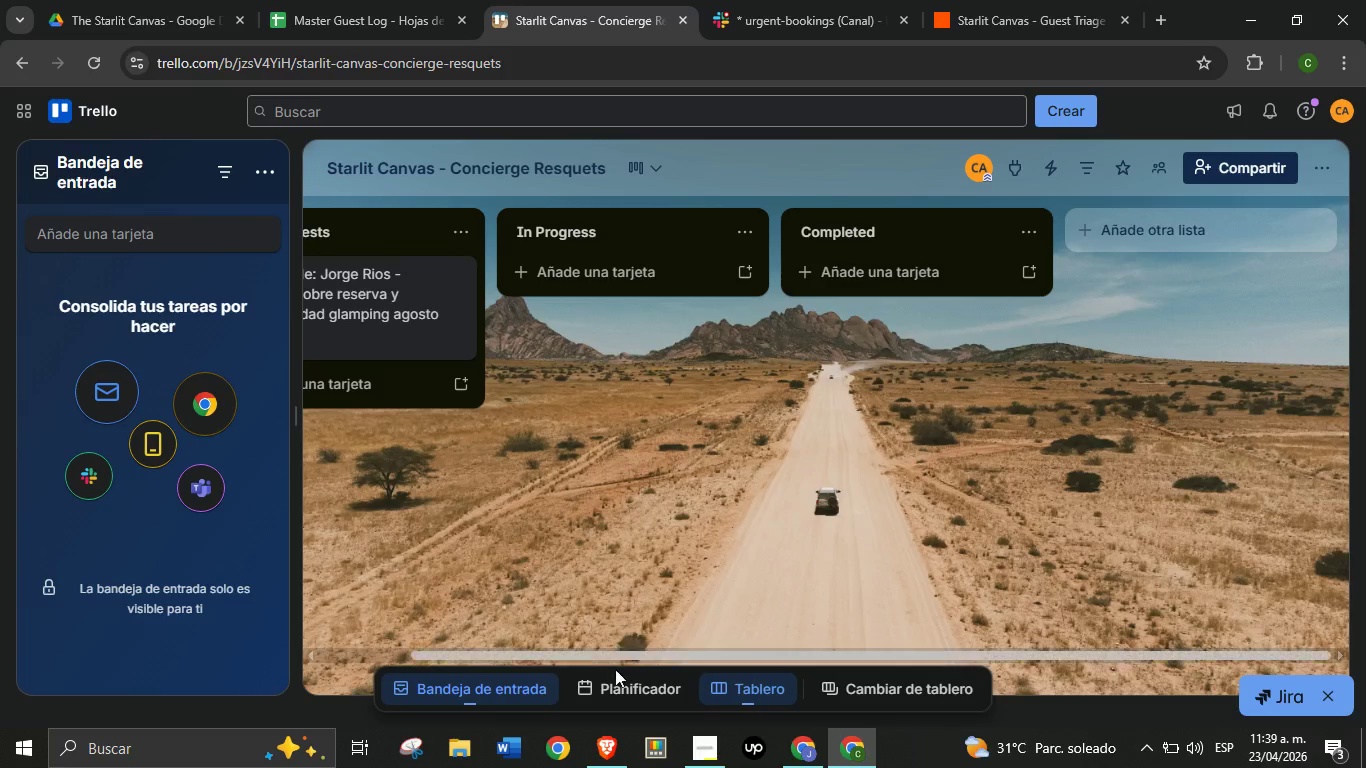 
left_click_drag(start_coordinate=[621, 653], to_coordinate=[442, 645])
 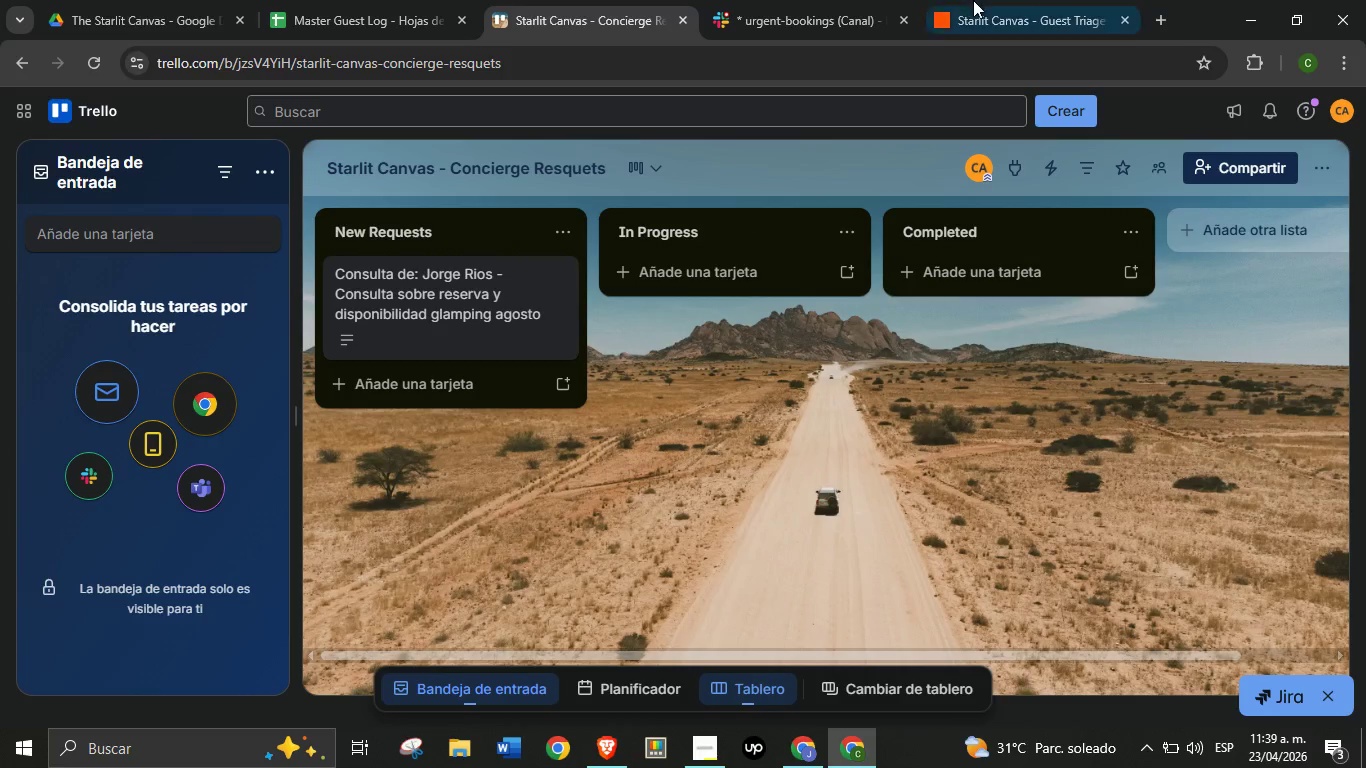 
left_click([976, 0])
 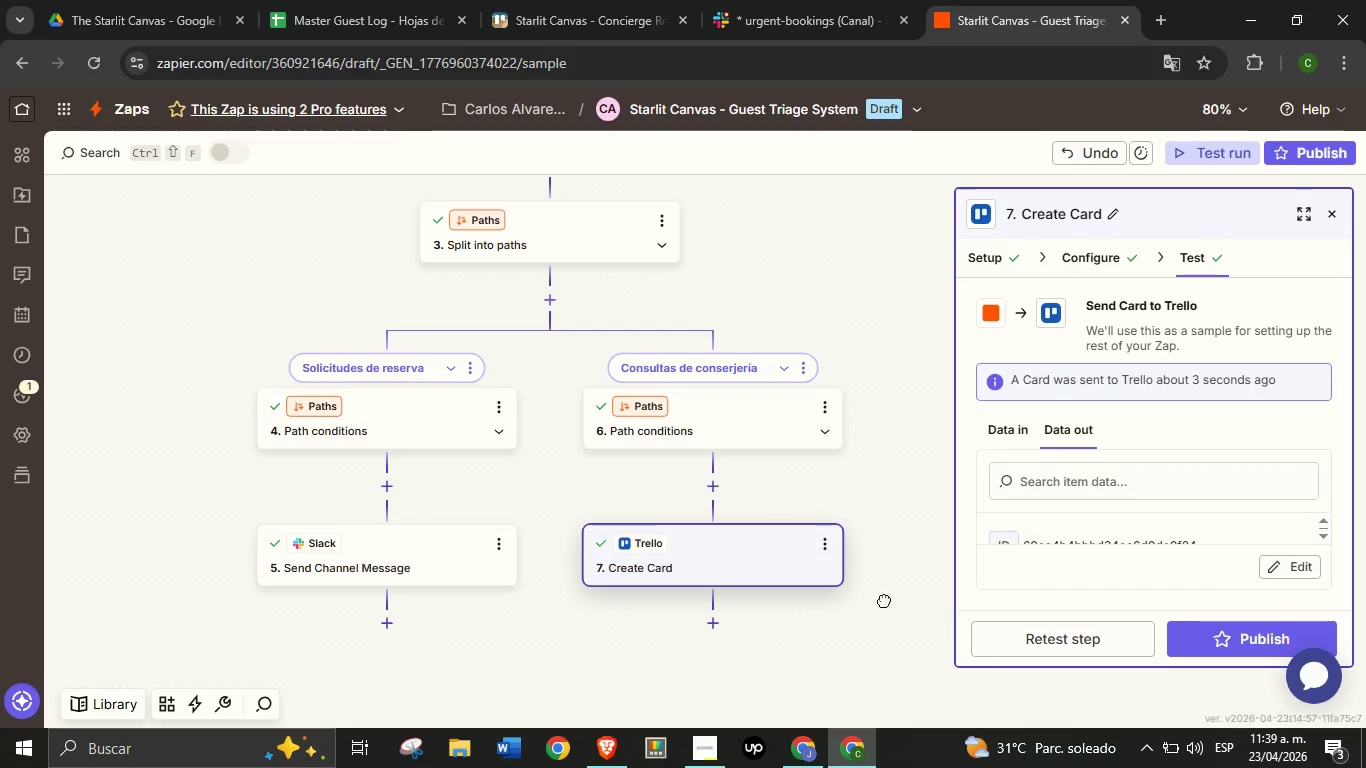 
left_click_drag(start_coordinate=[889, 610], to_coordinate=[879, 590])
 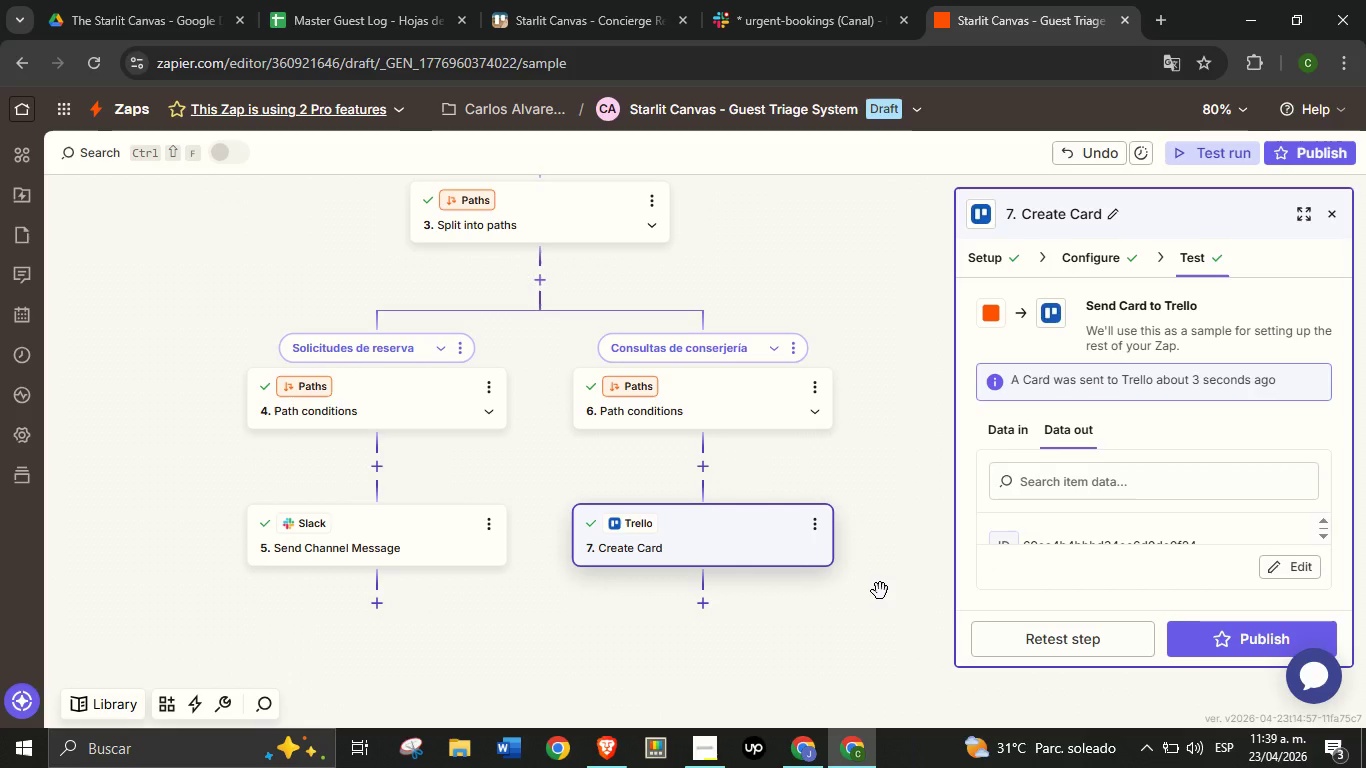 
wait(9.72)
 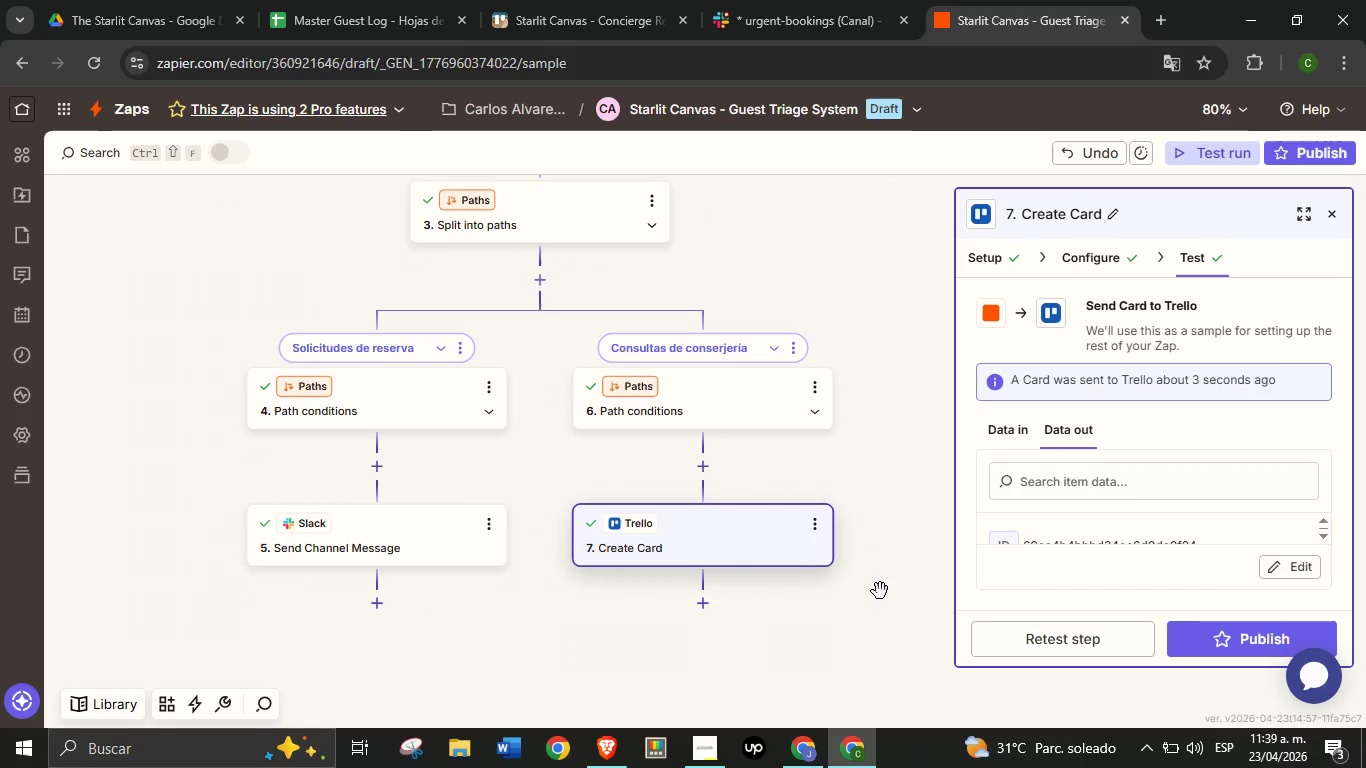 
mouse_move([569, 287])
 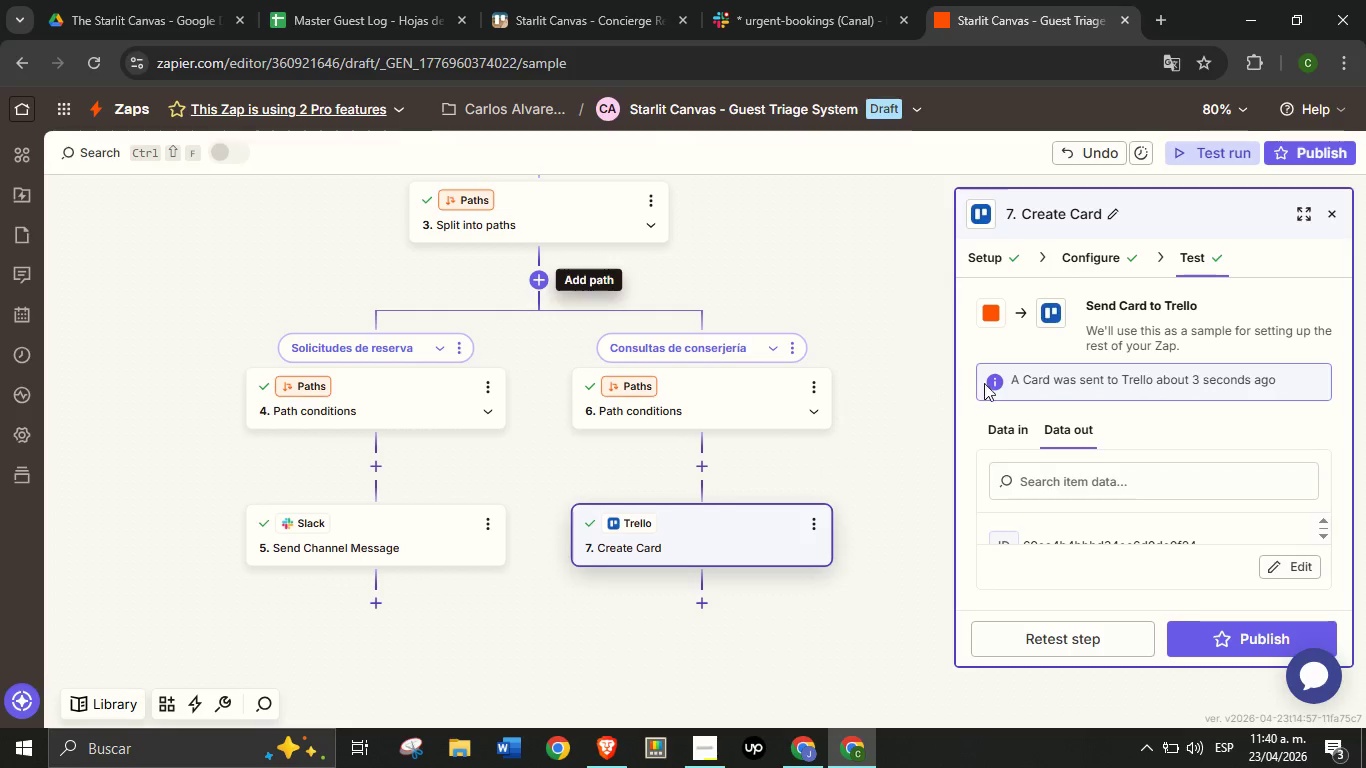 
wait(5.94)
 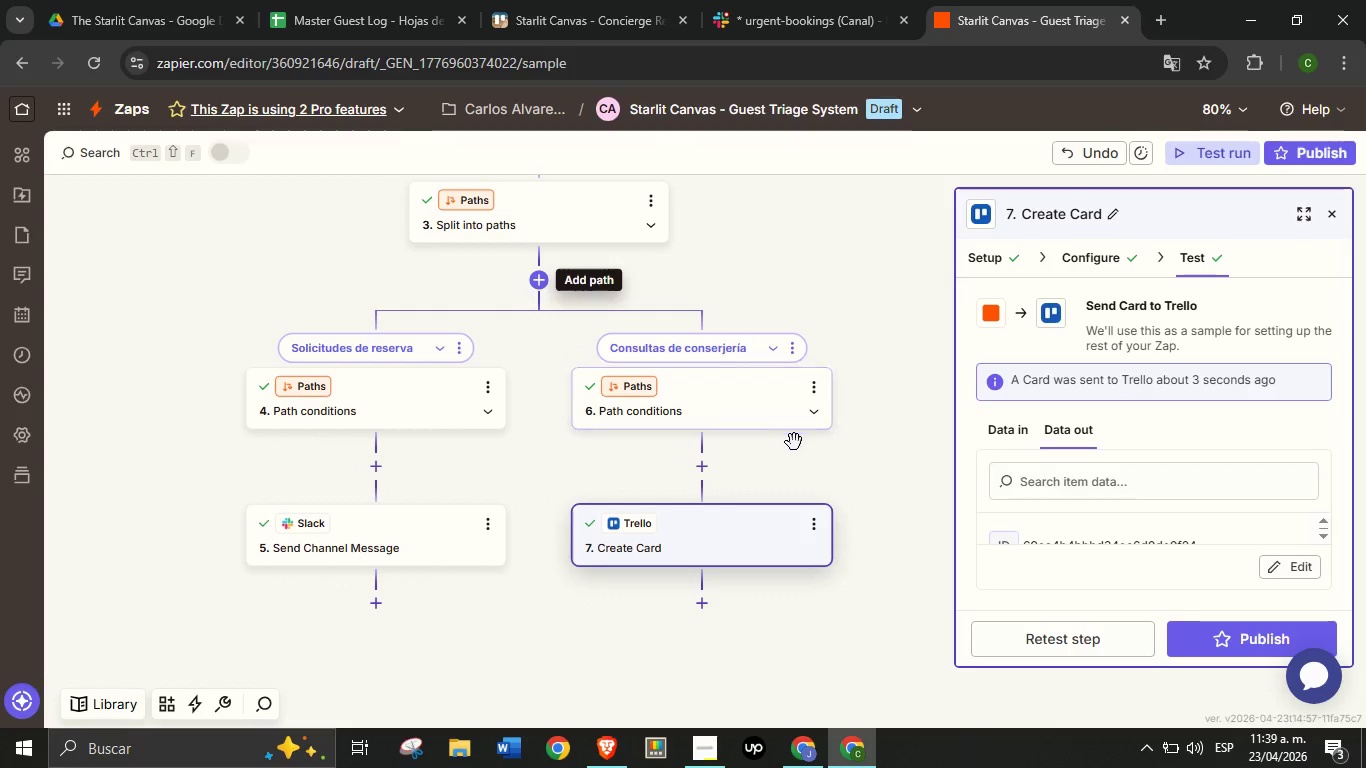 
left_click_drag(start_coordinate=[924, 359], to_coordinate=[870, 363])
 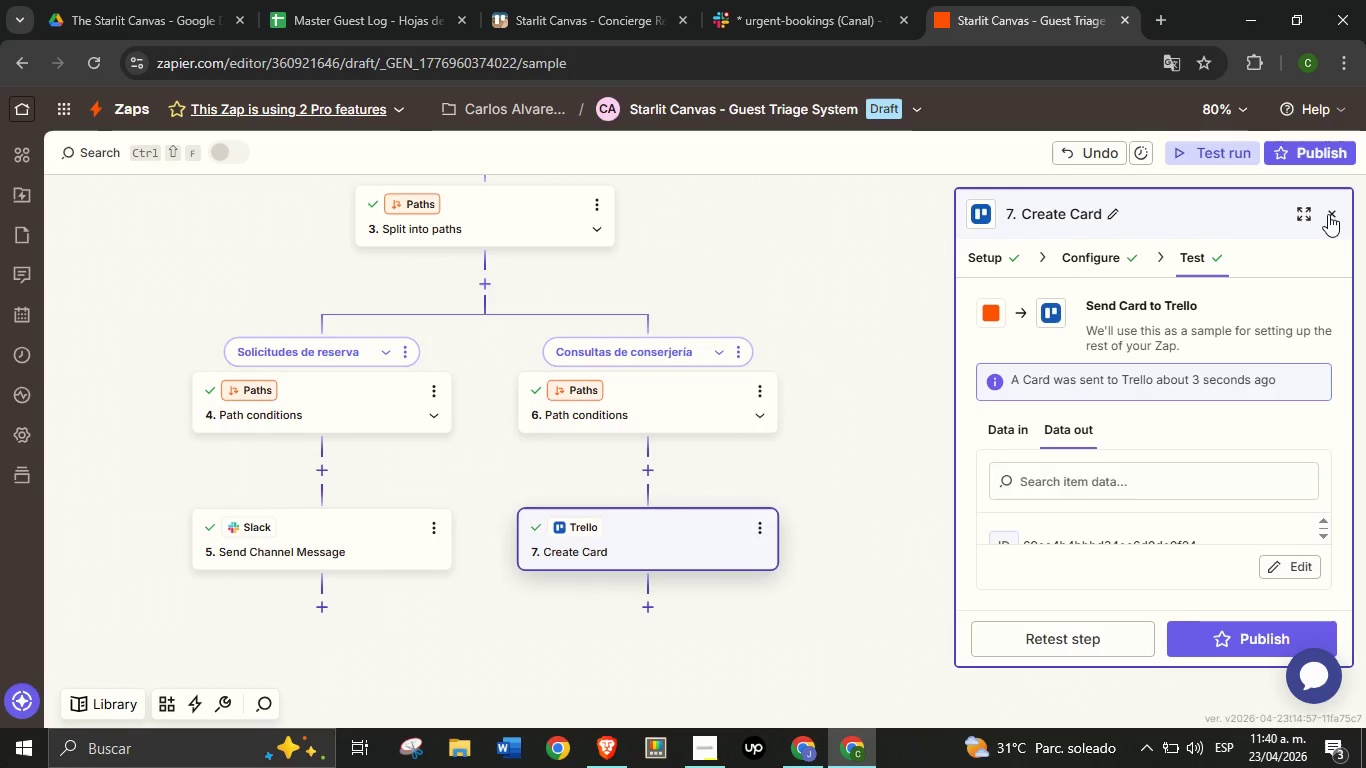 
left_click([1328, 214])
 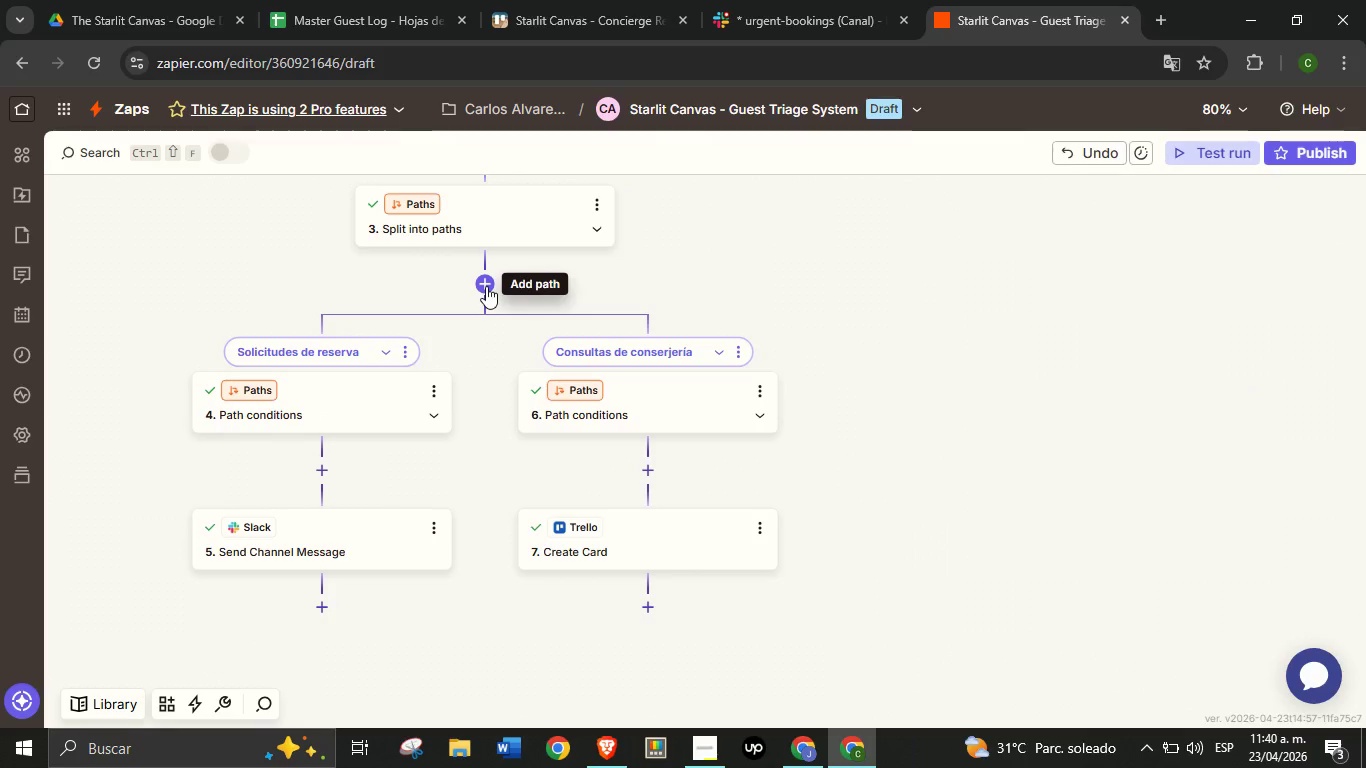 
left_click([486, 286])
 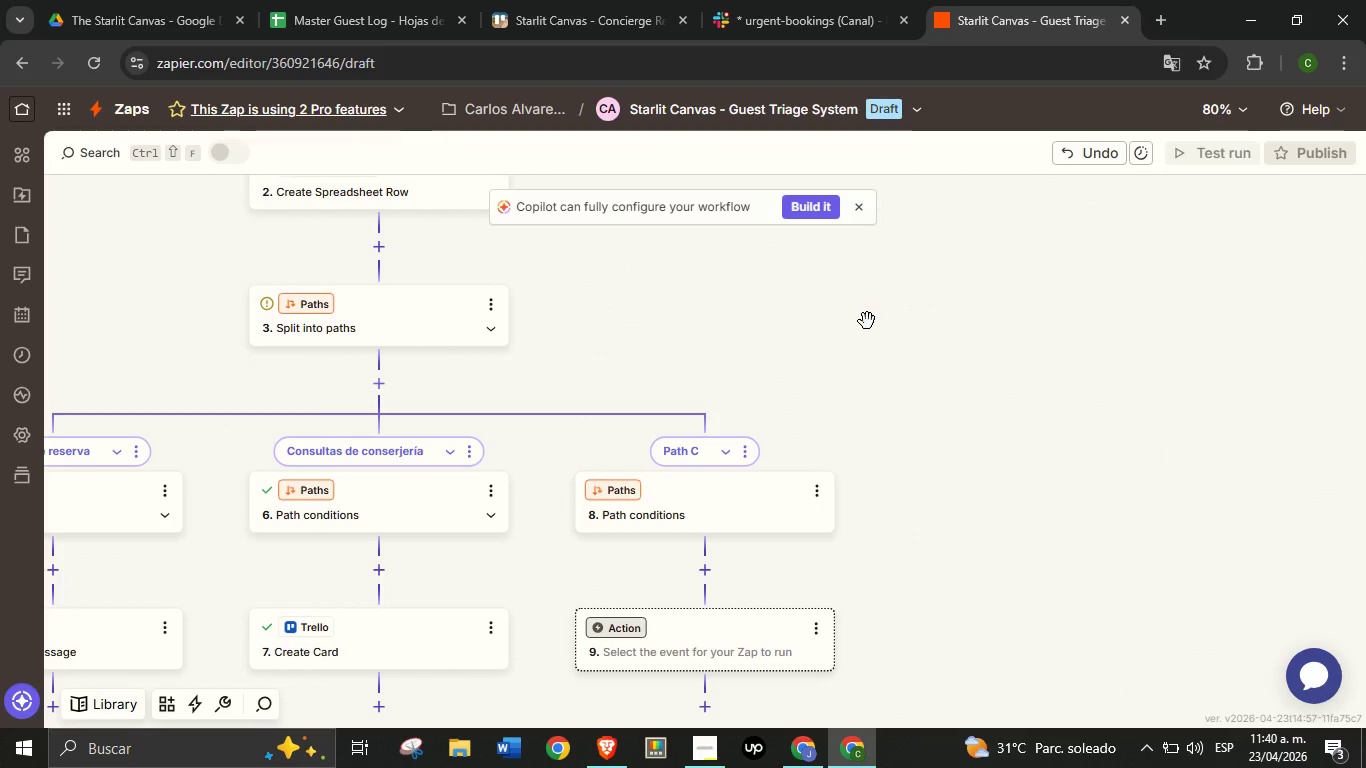 
wait(22.47)
 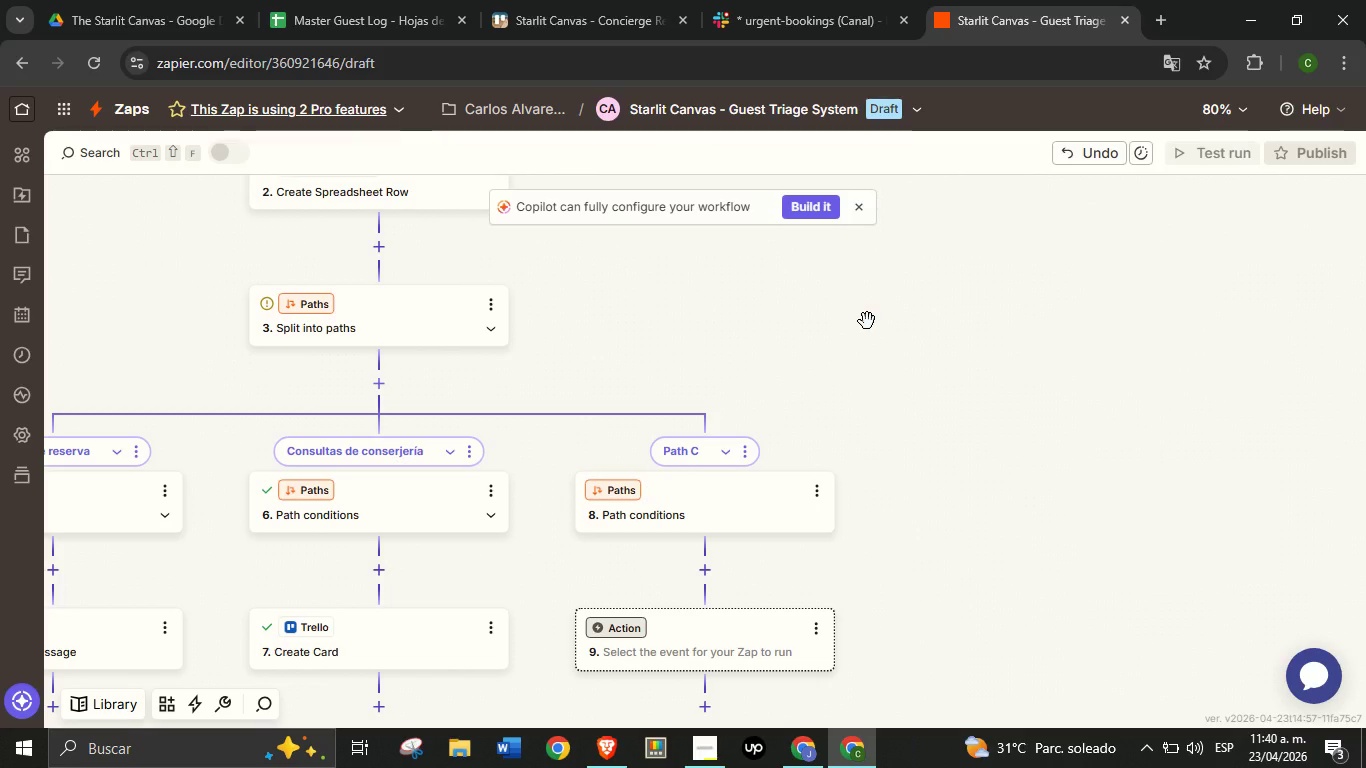 
left_click_drag(start_coordinate=[821, 386], to_coordinate=[874, 305])
 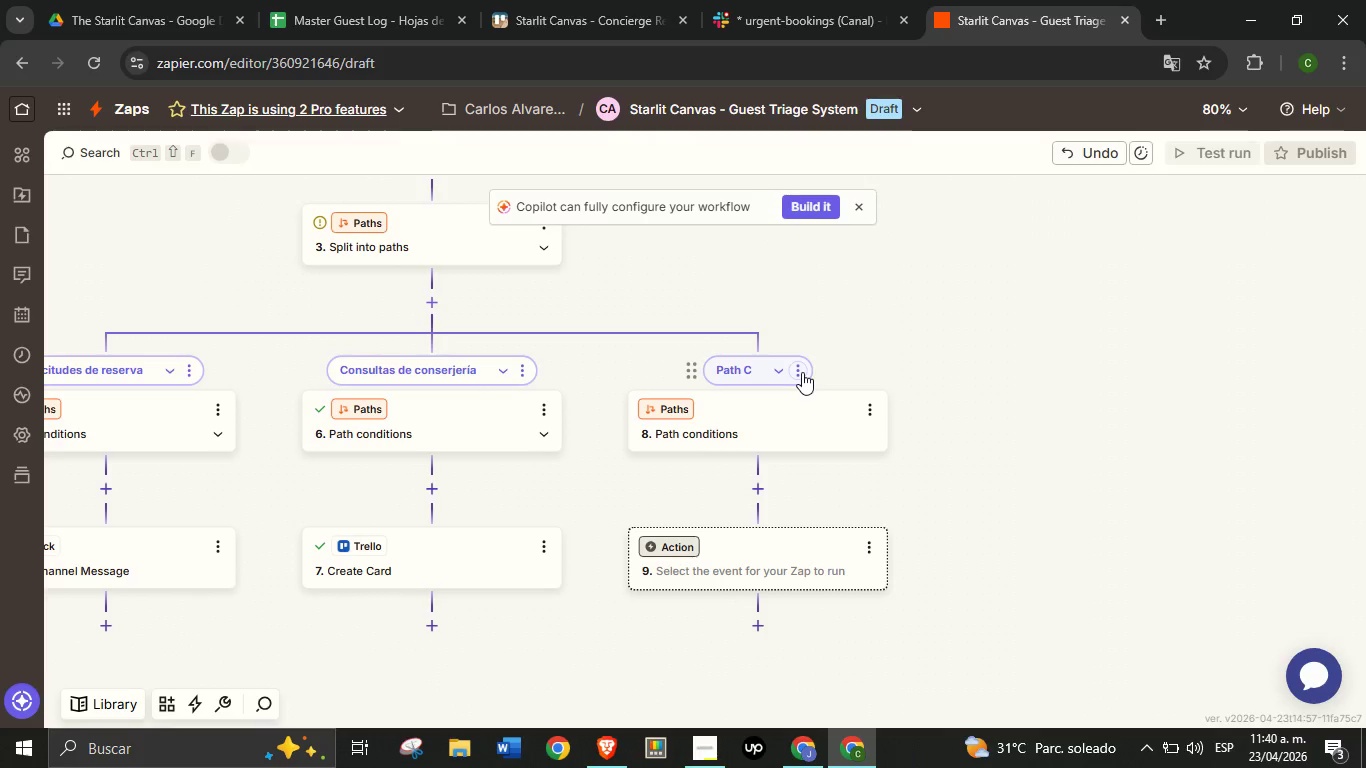 
left_click([802, 372])
 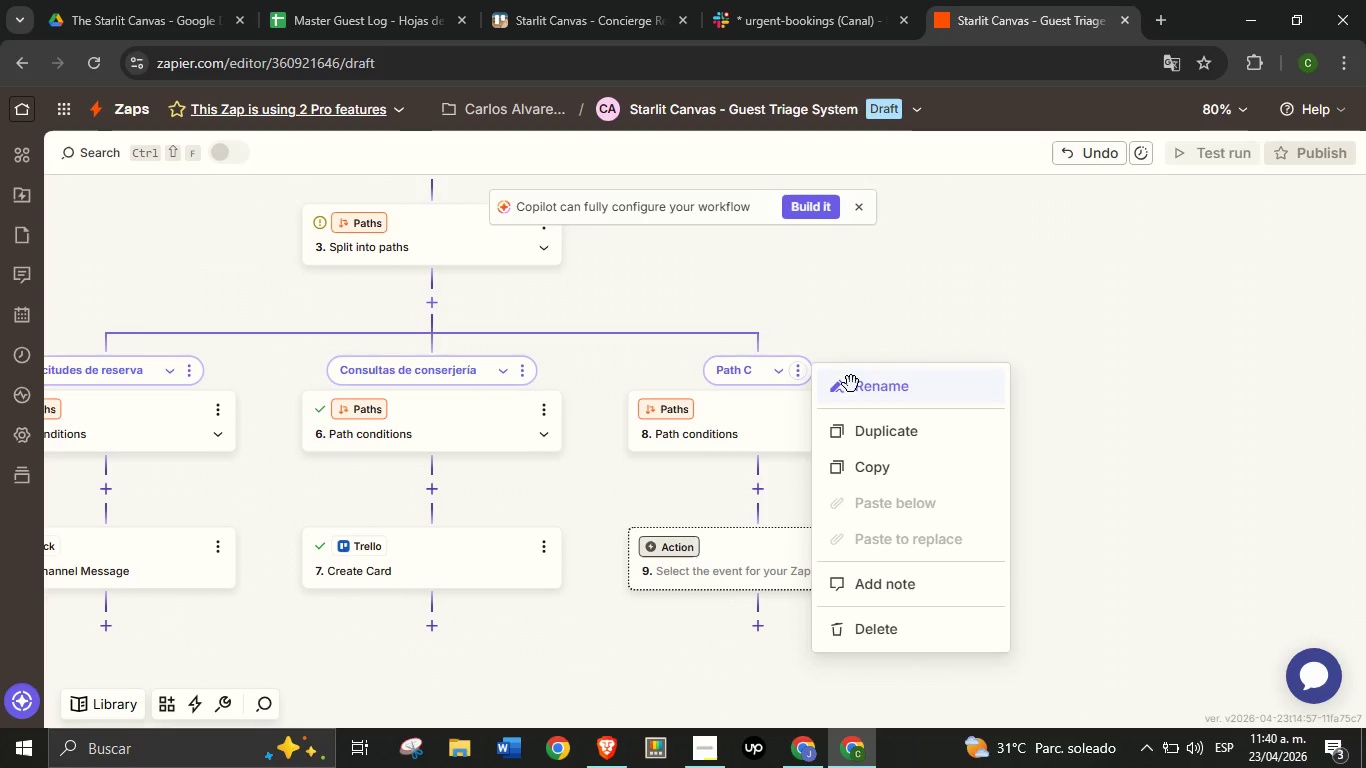 
left_click([851, 384])
 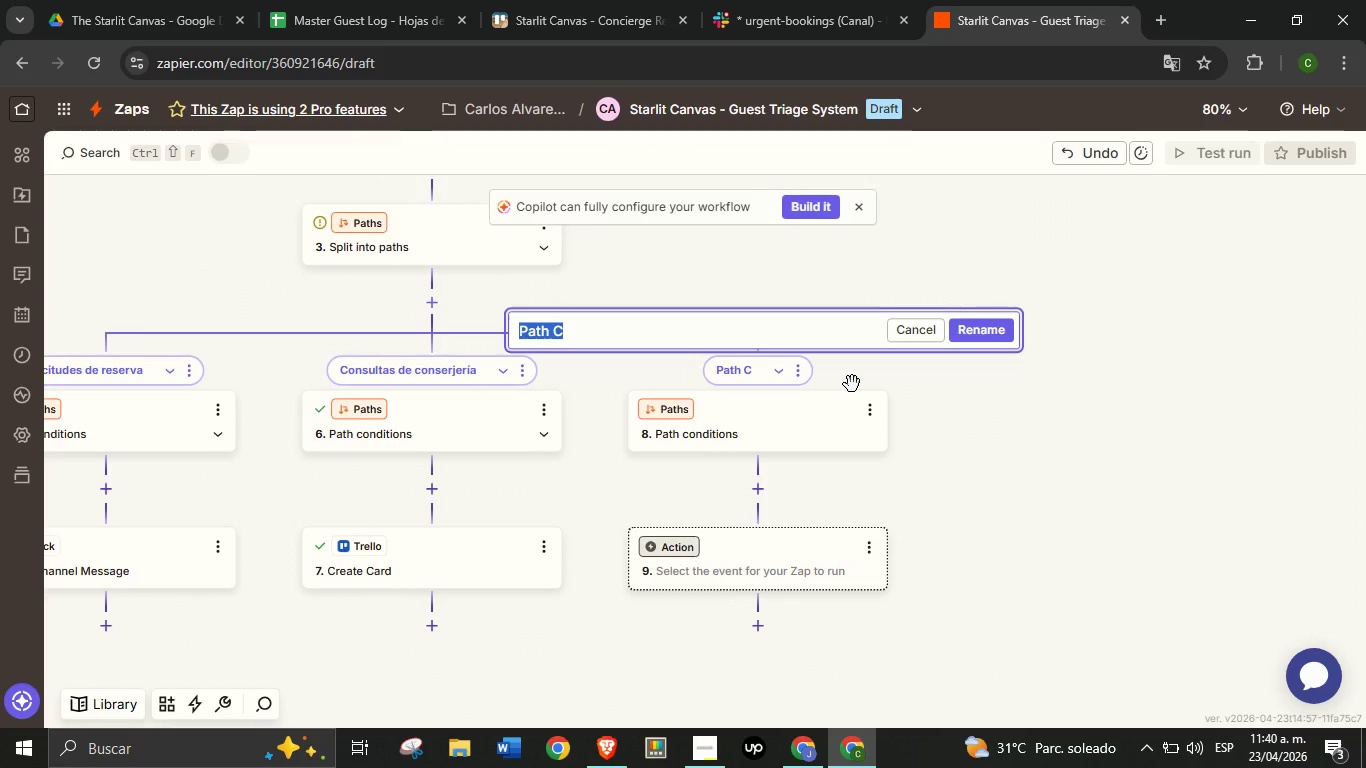 
type(Manejo de errores)
 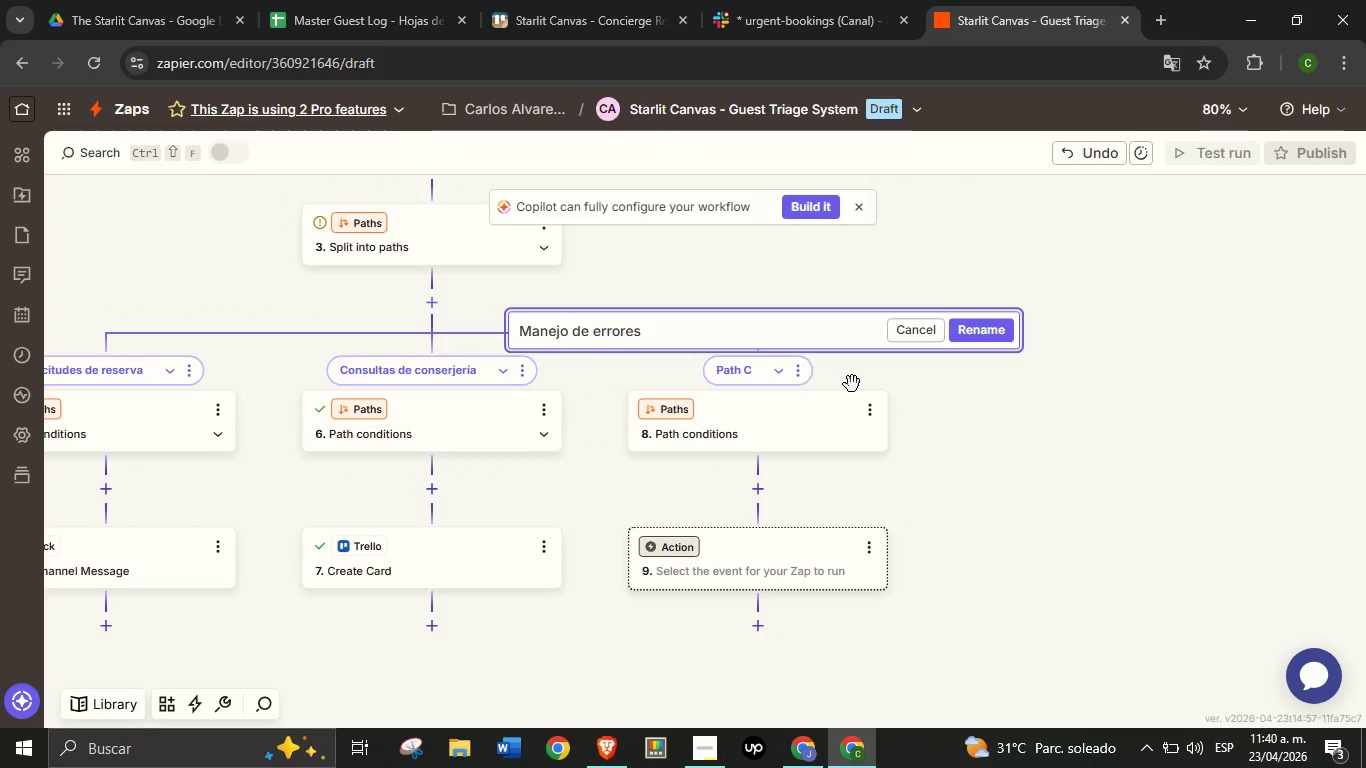 
key(Enter)
 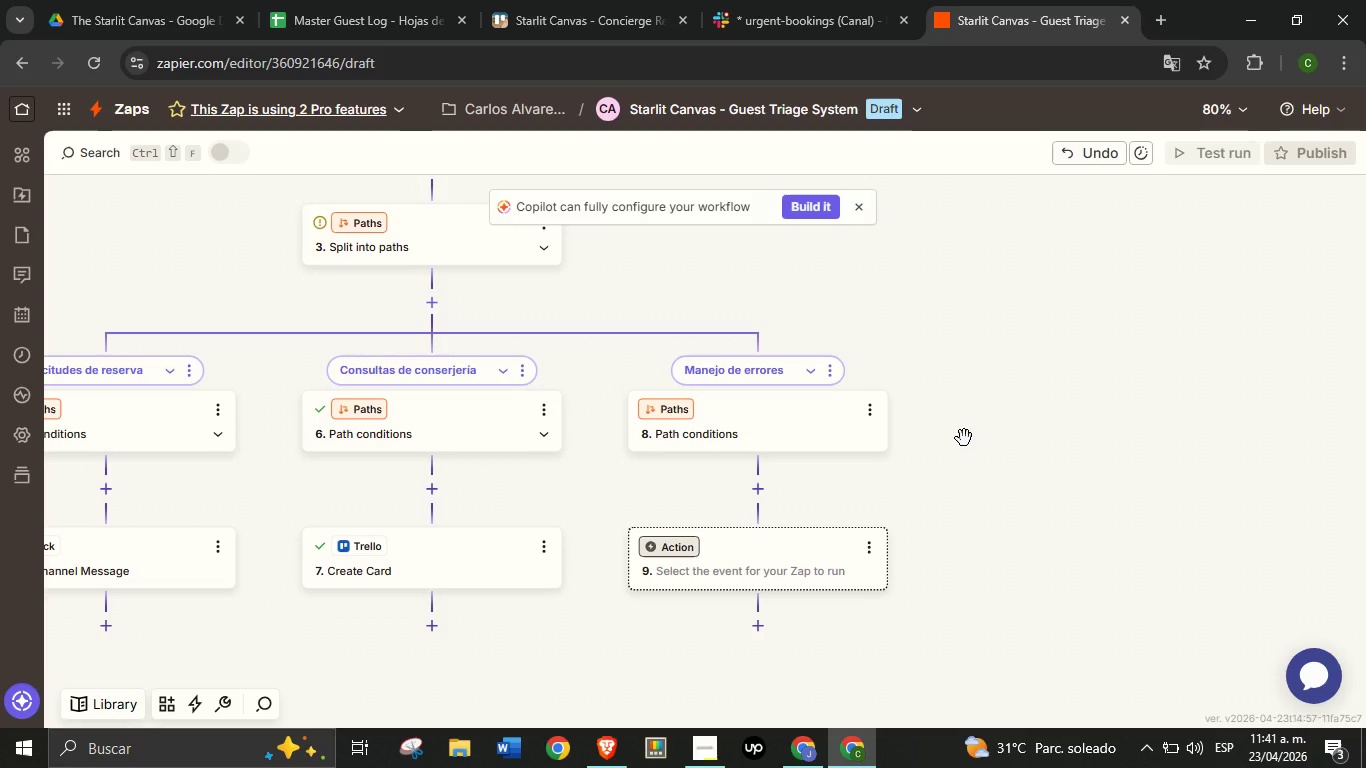 
wait(62.77)
 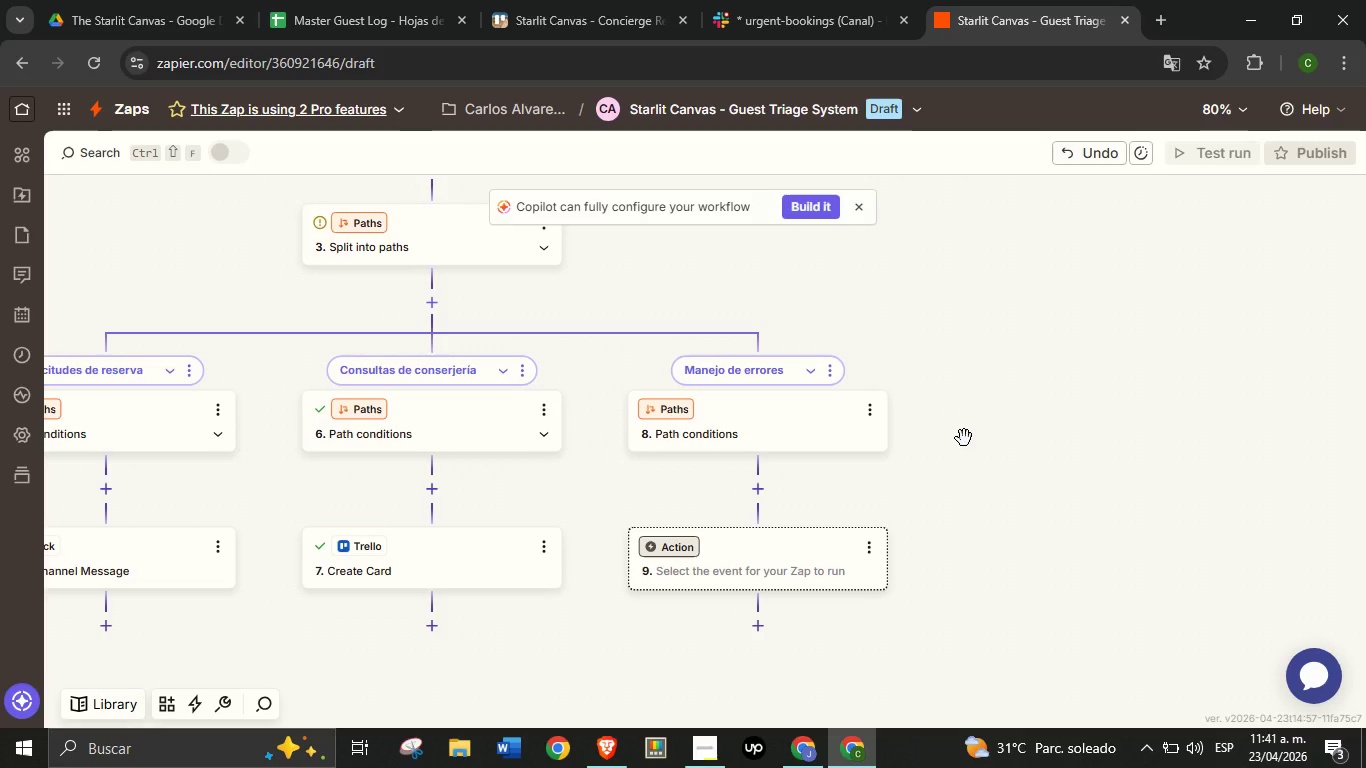 
left_click([773, 428])
 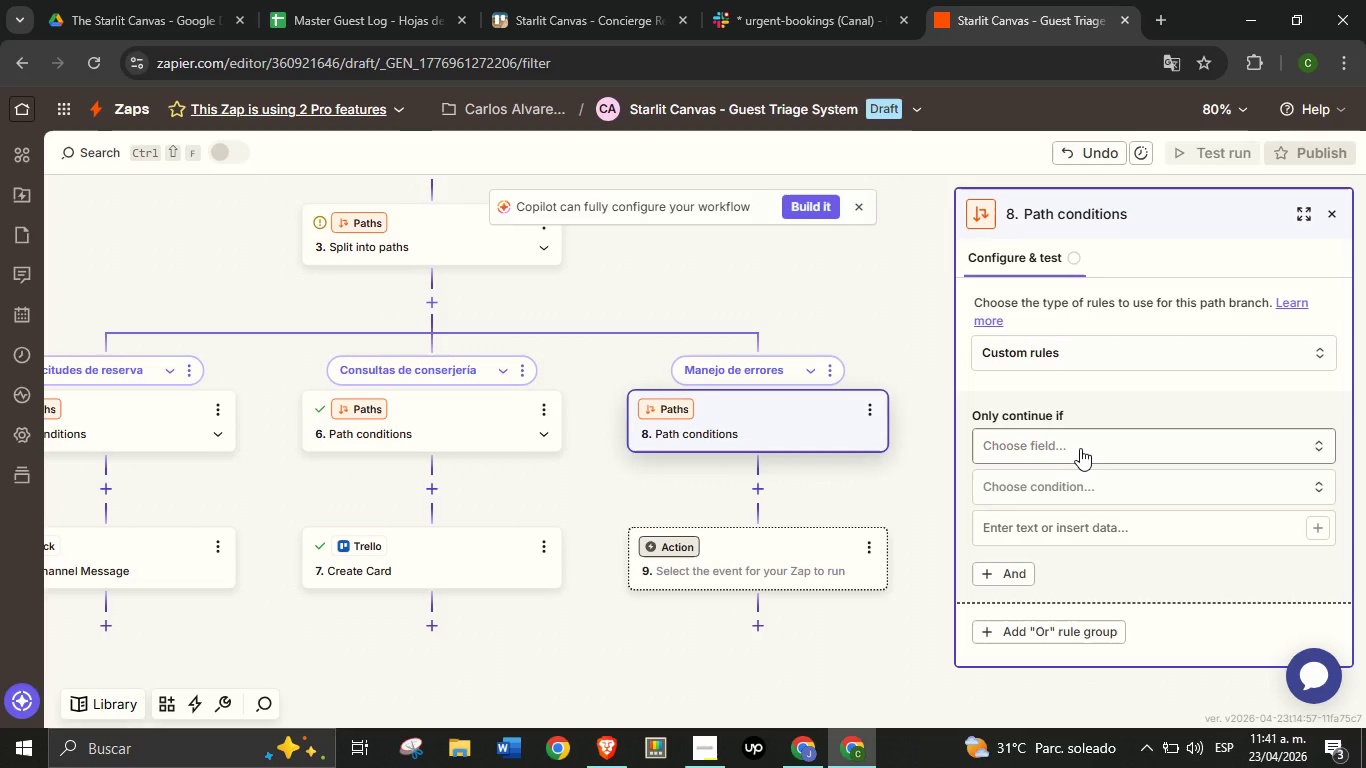 
left_click([1080, 447])
 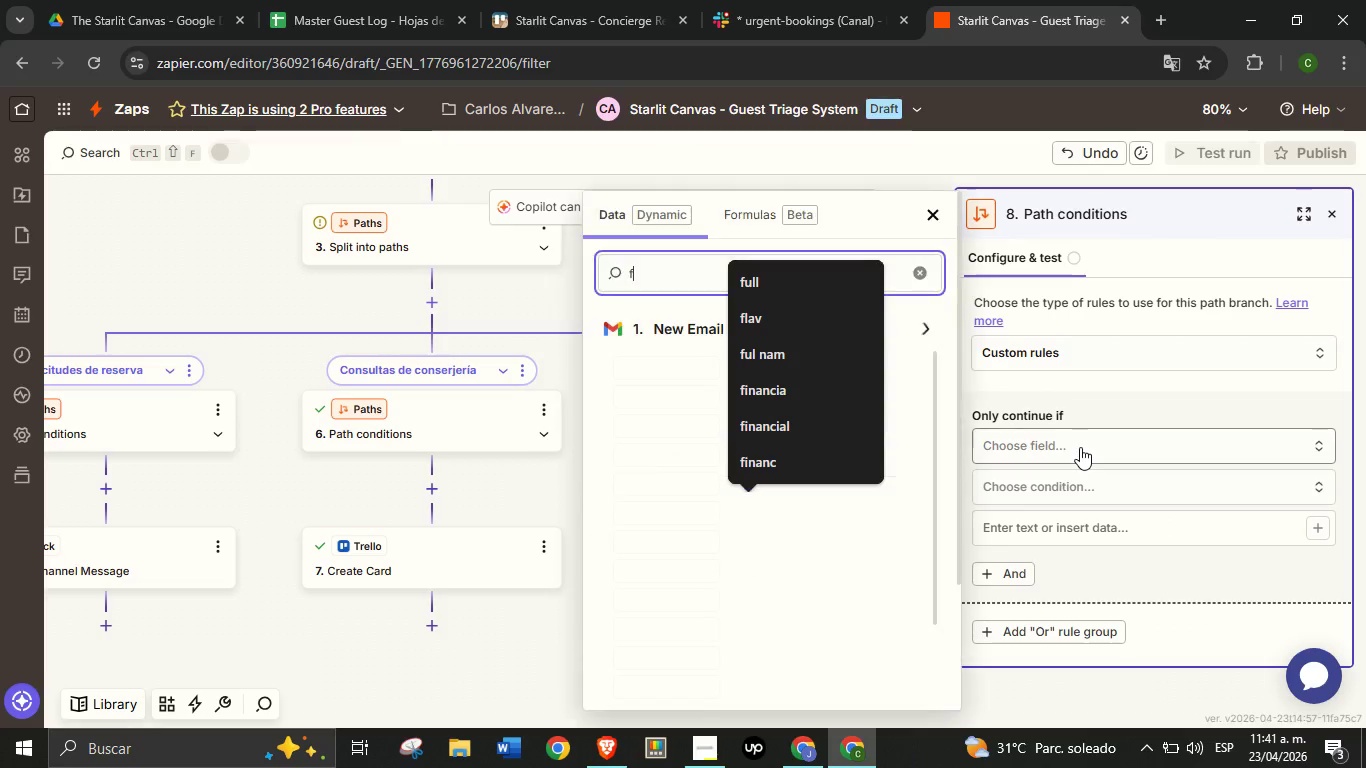 
type(from e)
 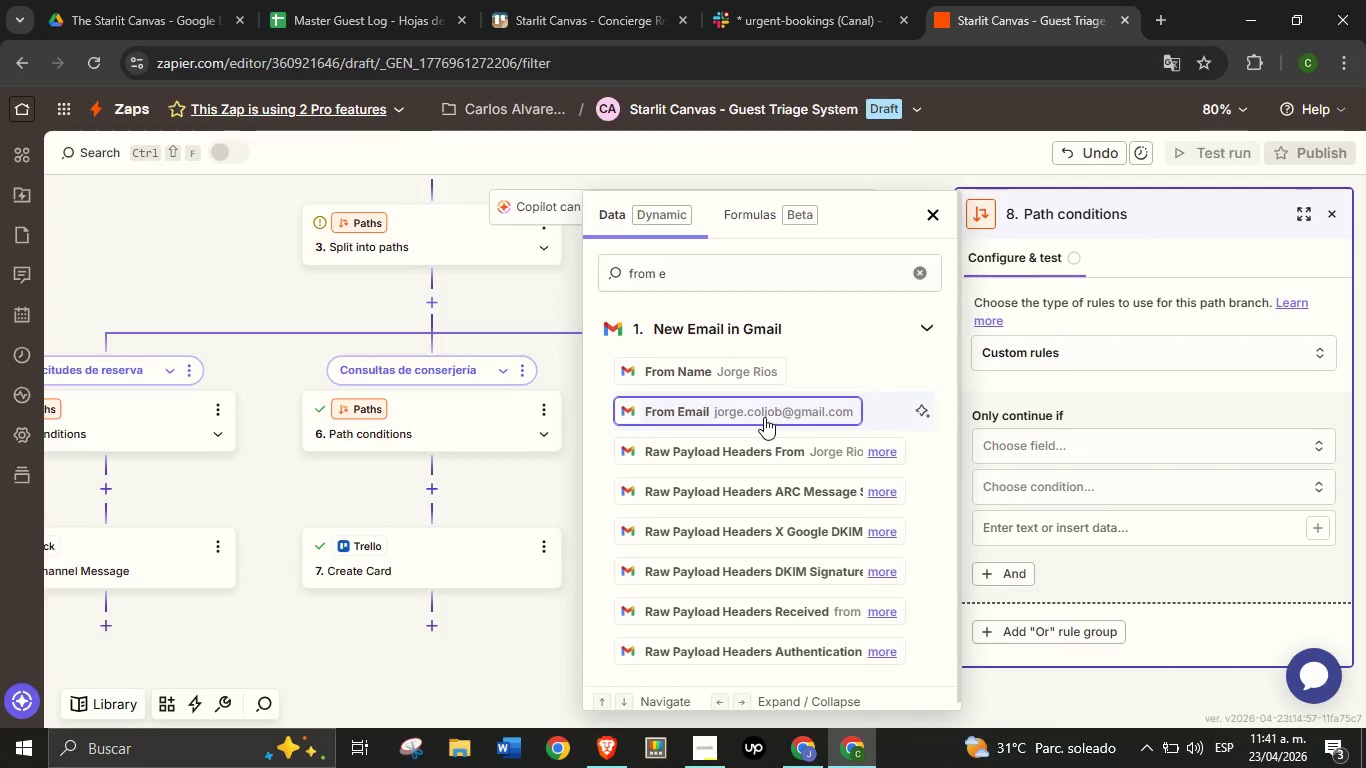 
left_click([764, 417])
 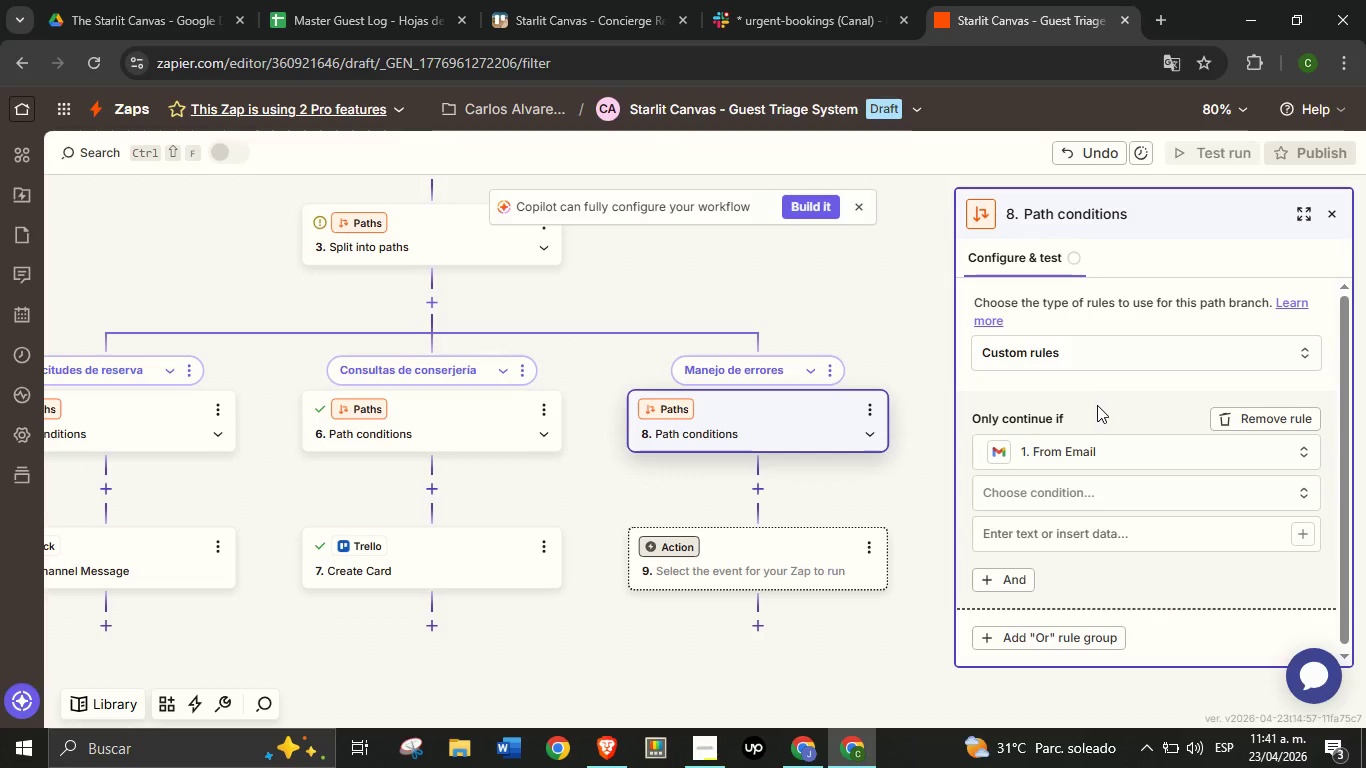 
left_click([1129, 498])
 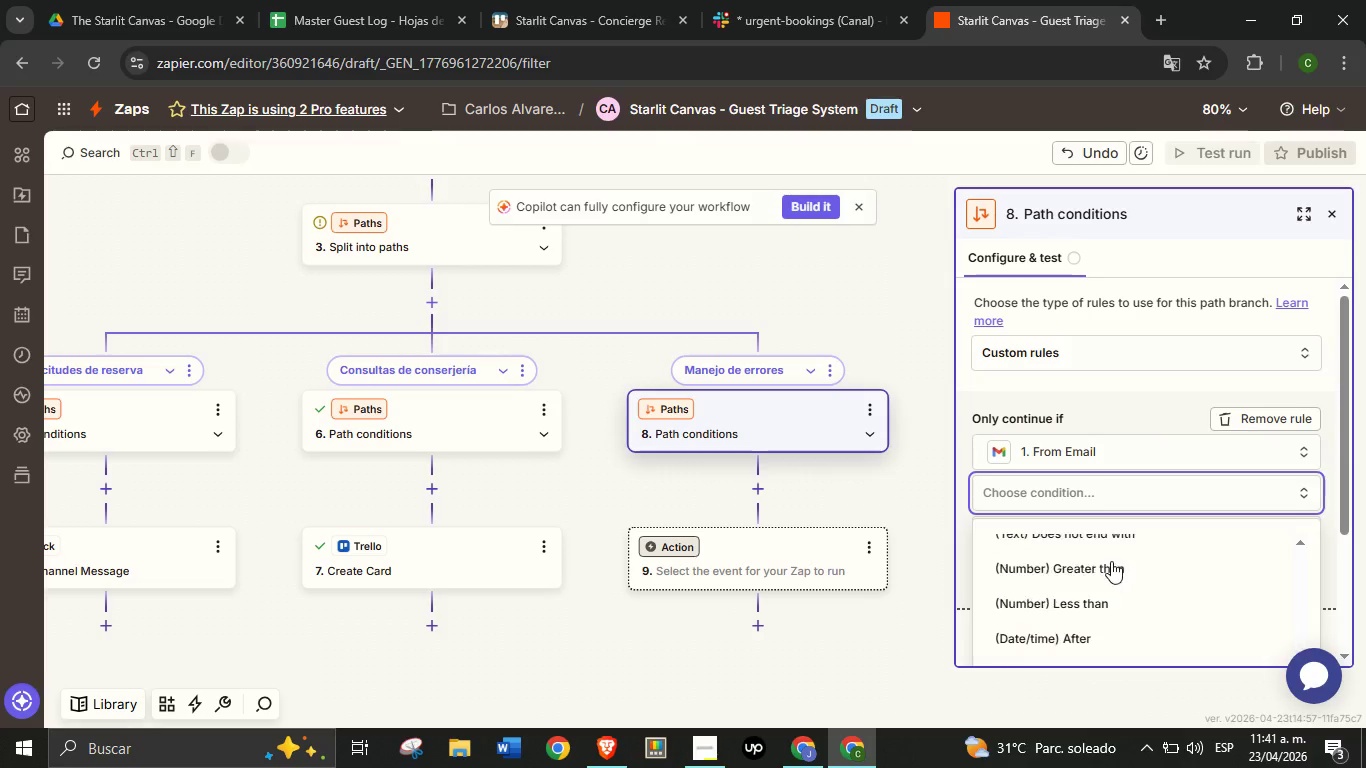 
scroll: coordinate [1123, 483], scroll_direction: down, amount: 16.0
 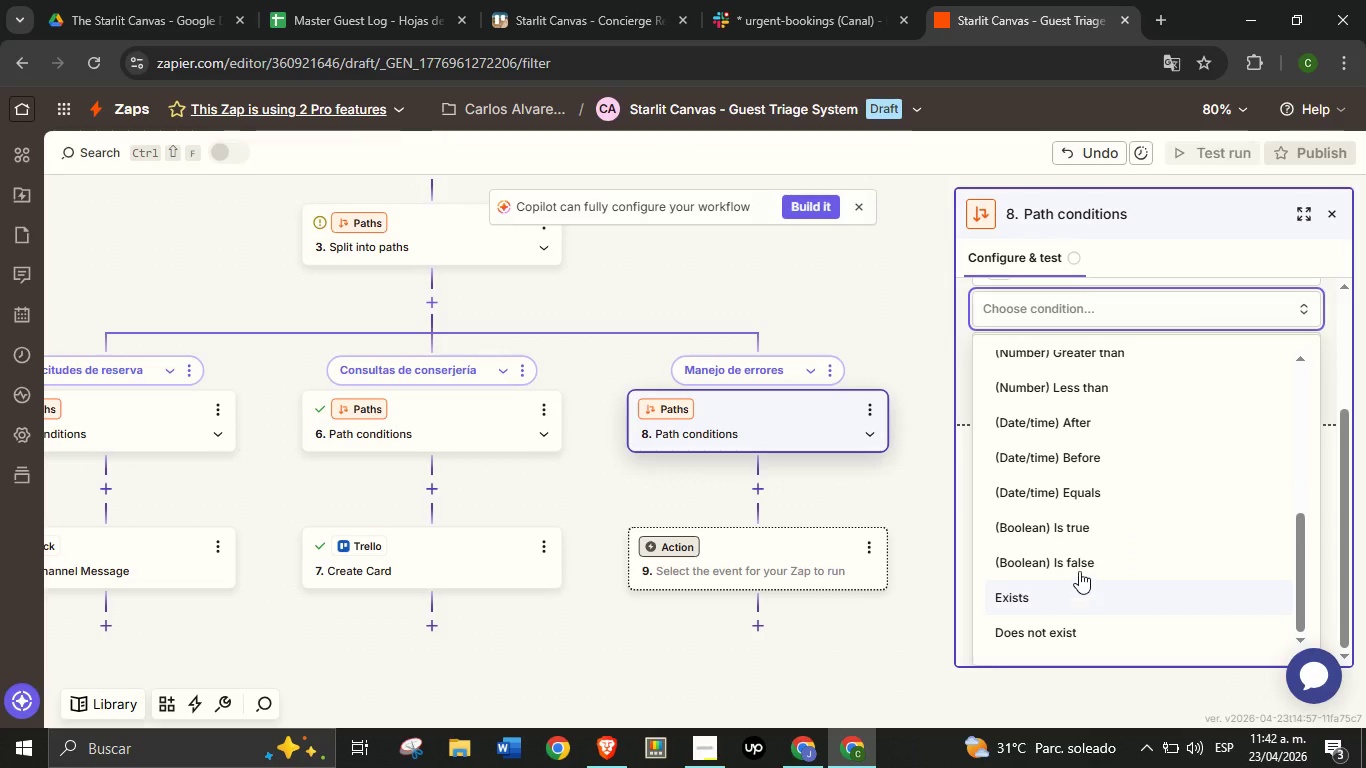 
left_click([1079, 588])
 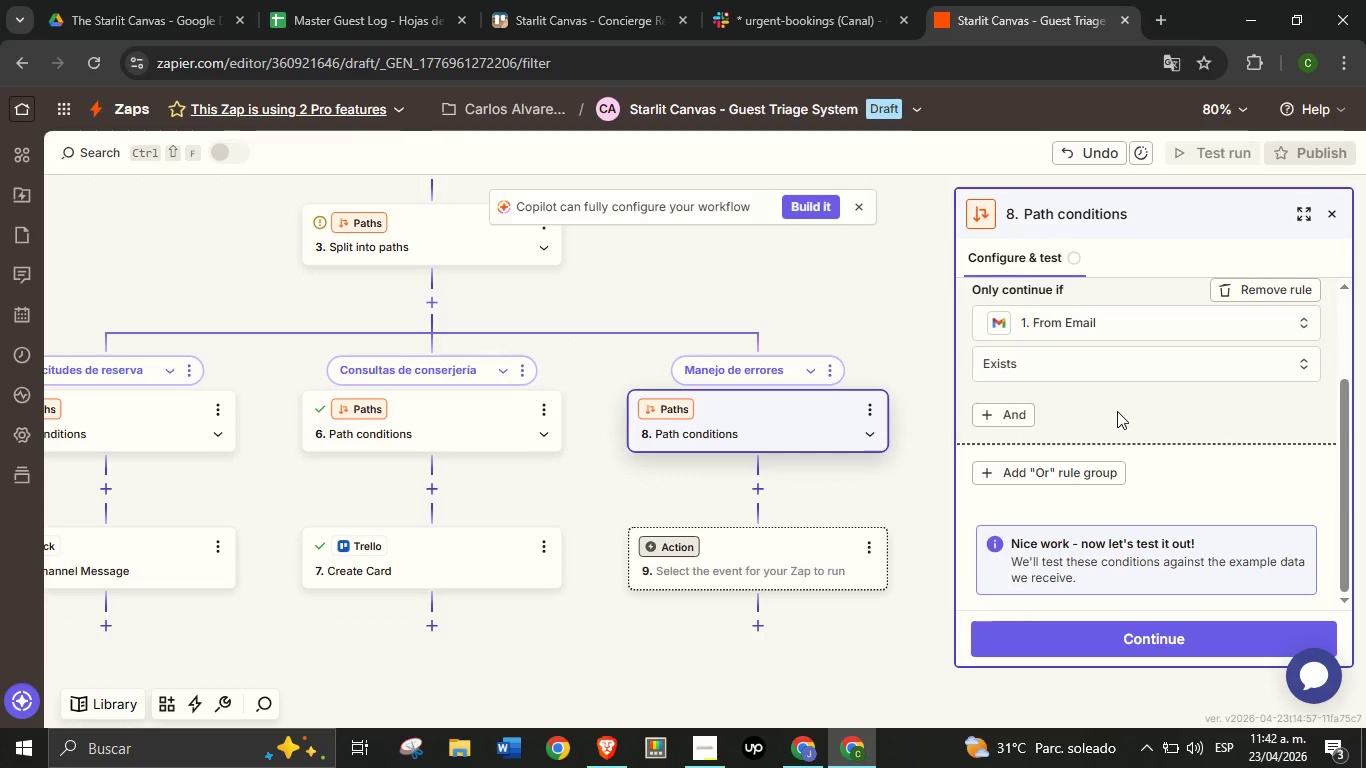 
wait(8.14)
 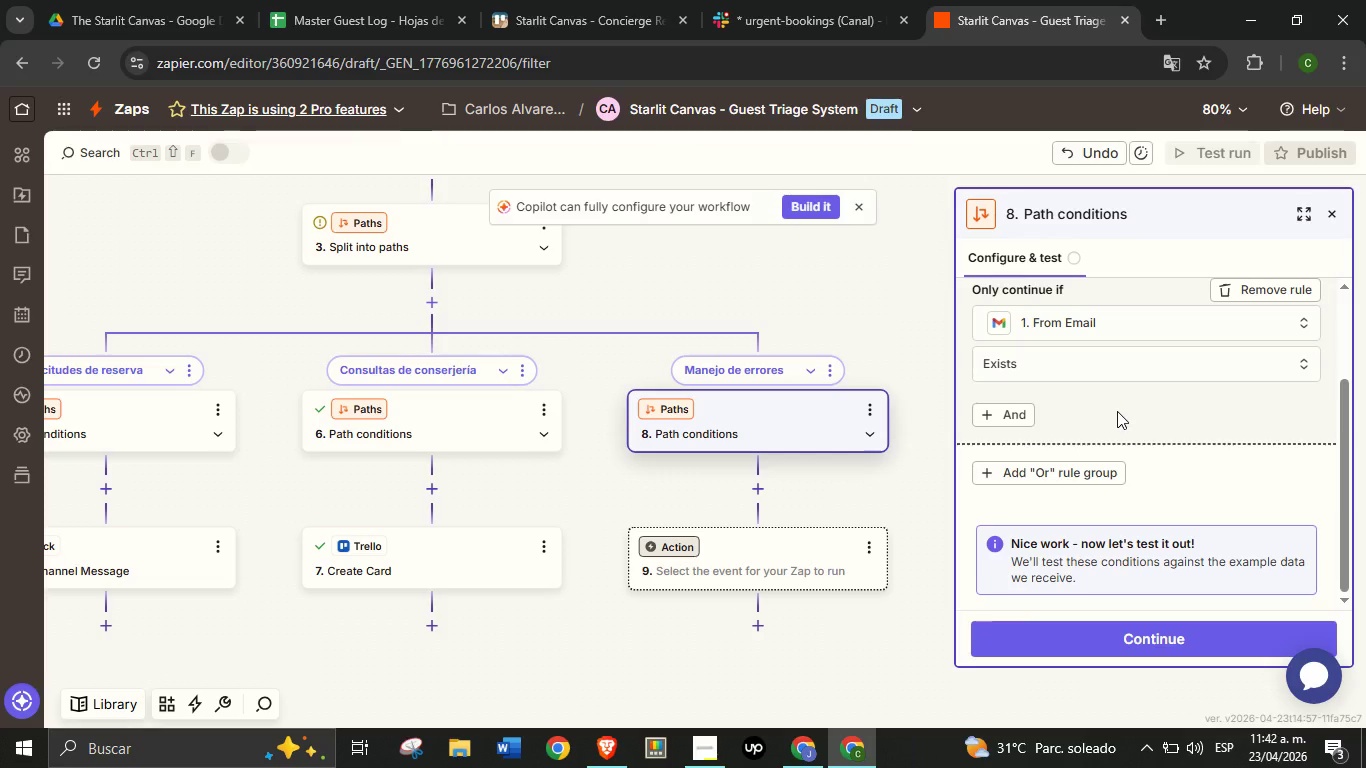 
left_click([1159, 629])
 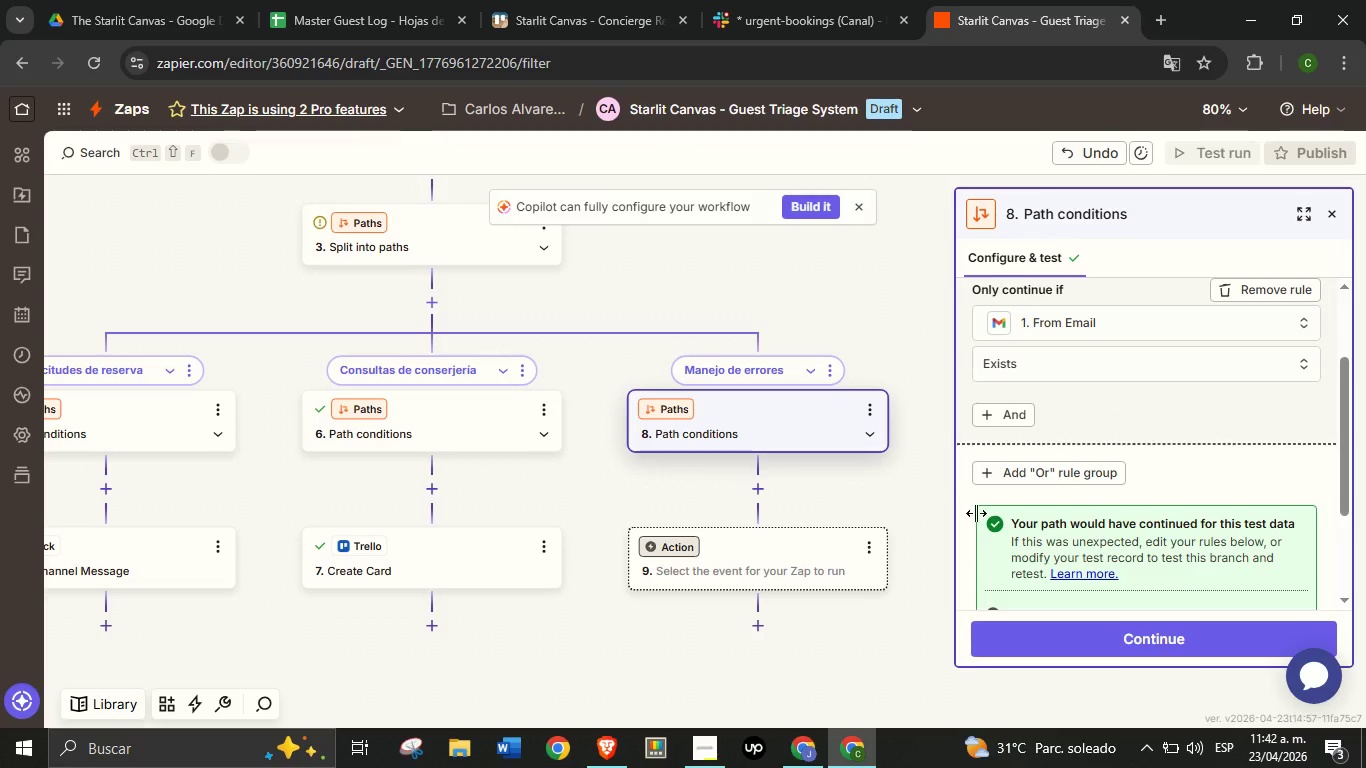 
scroll: coordinate [1072, 511], scroll_direction: down, amount: 4.0
 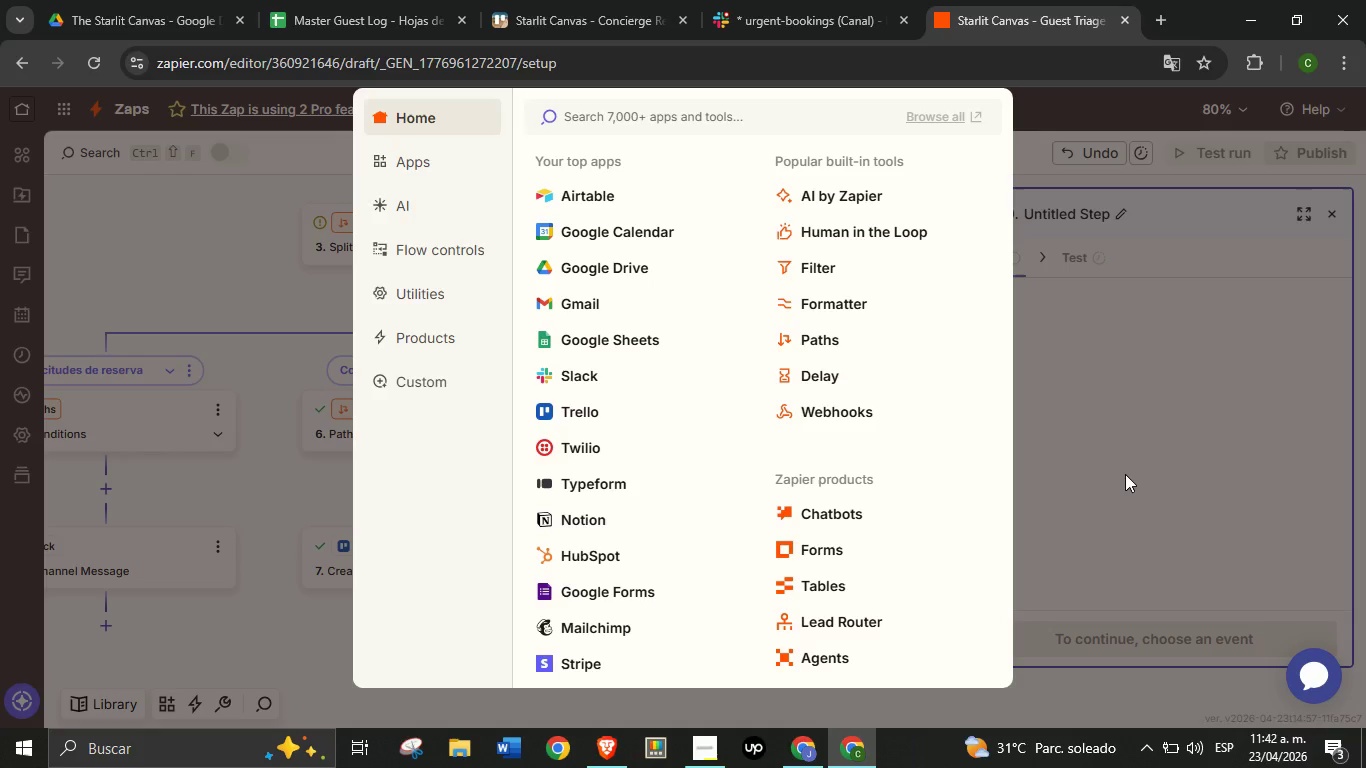 
wait(43.47)
 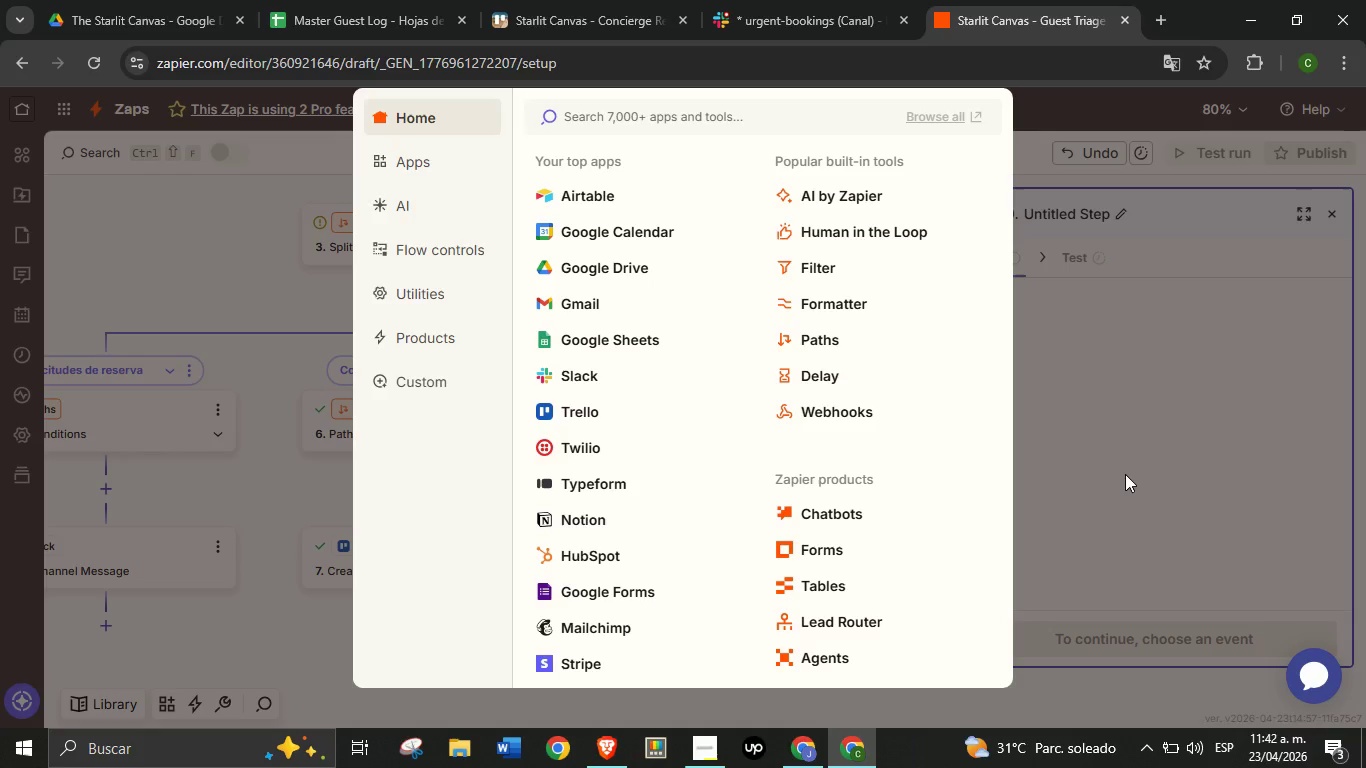 
left_click([1125, 474])
 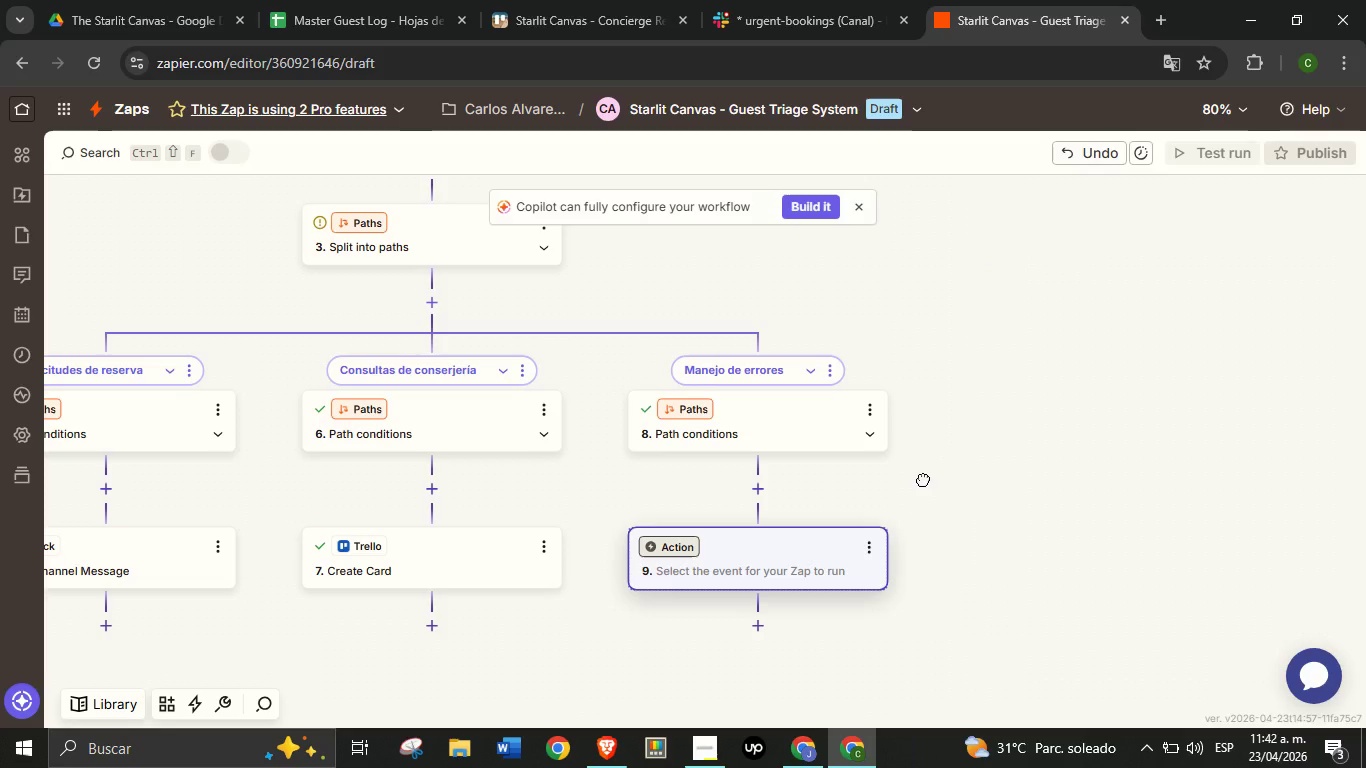 
left_click_drag(start_coordinate=[925, 481], to_coordinate=[898, 396])
 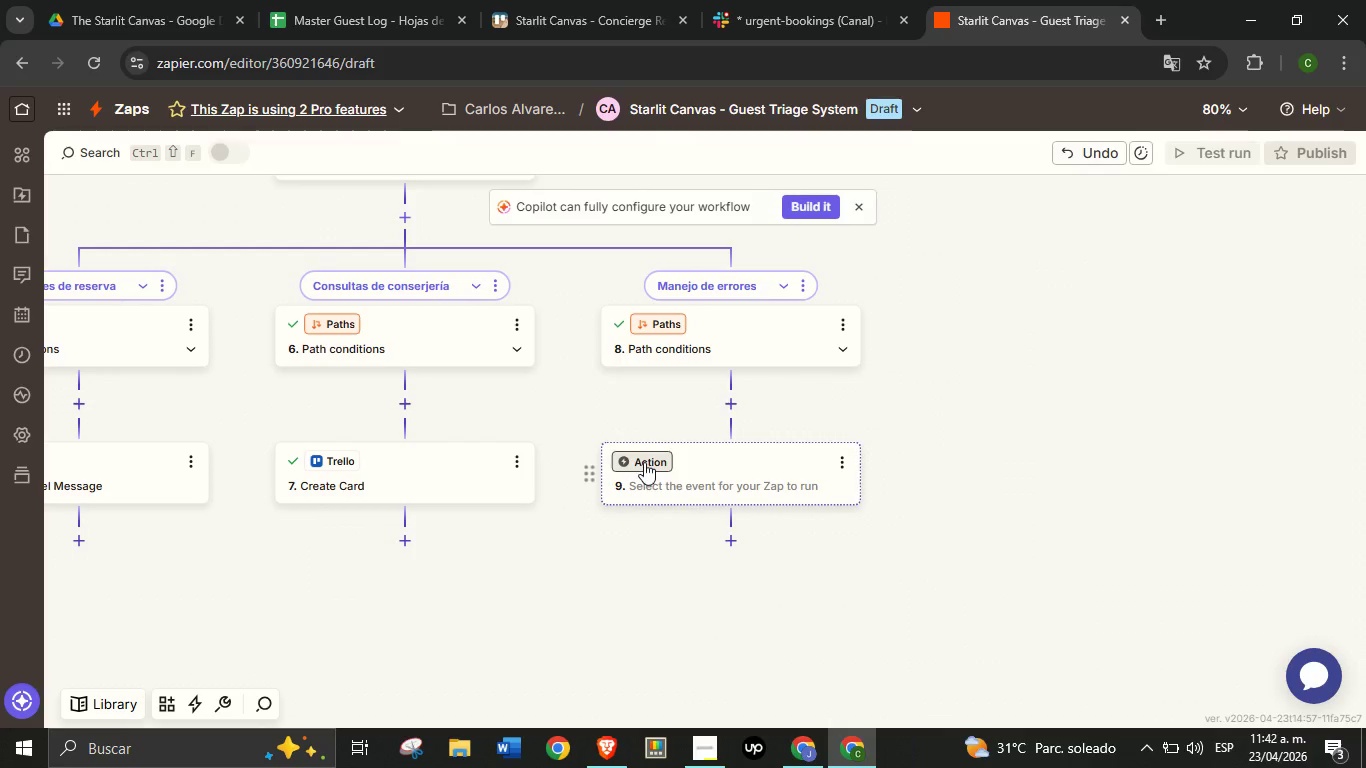 
left_click([644, 462])
 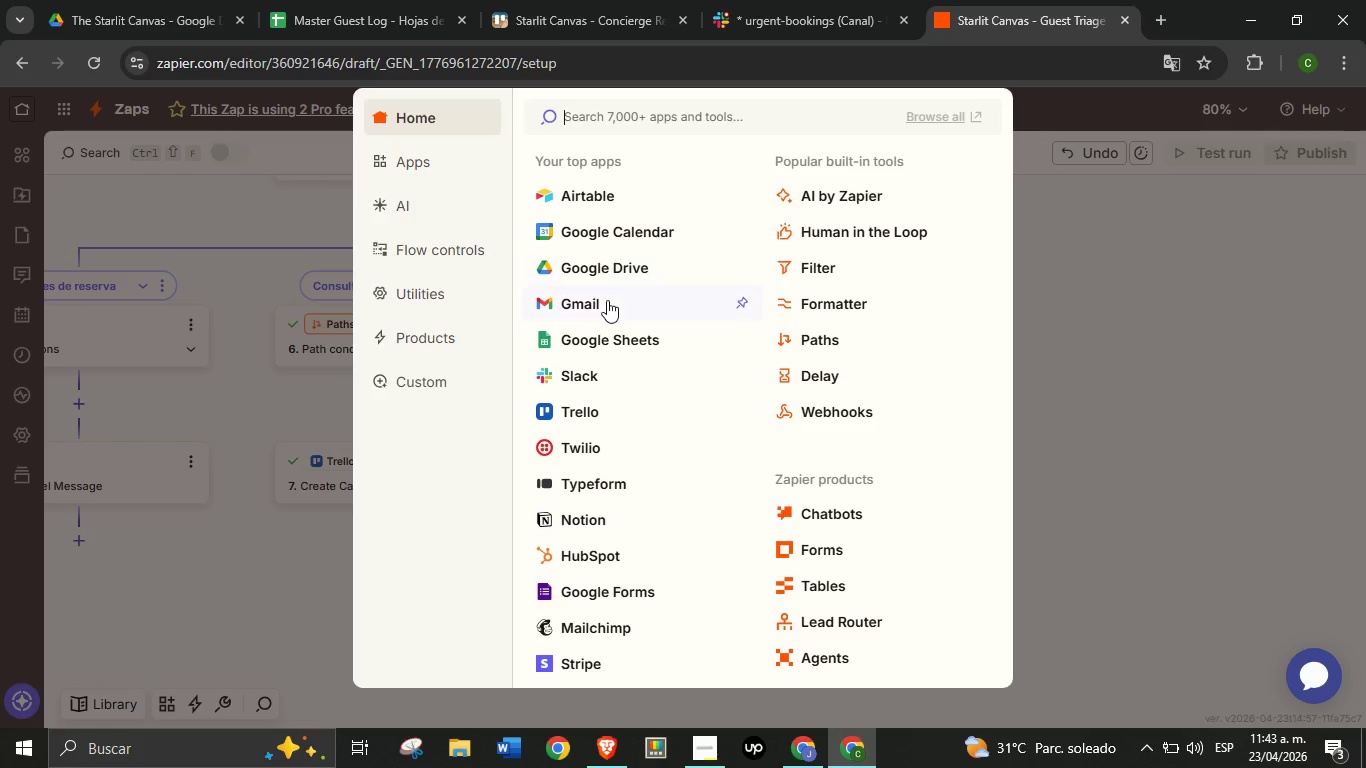 
left_click([606, 302])
 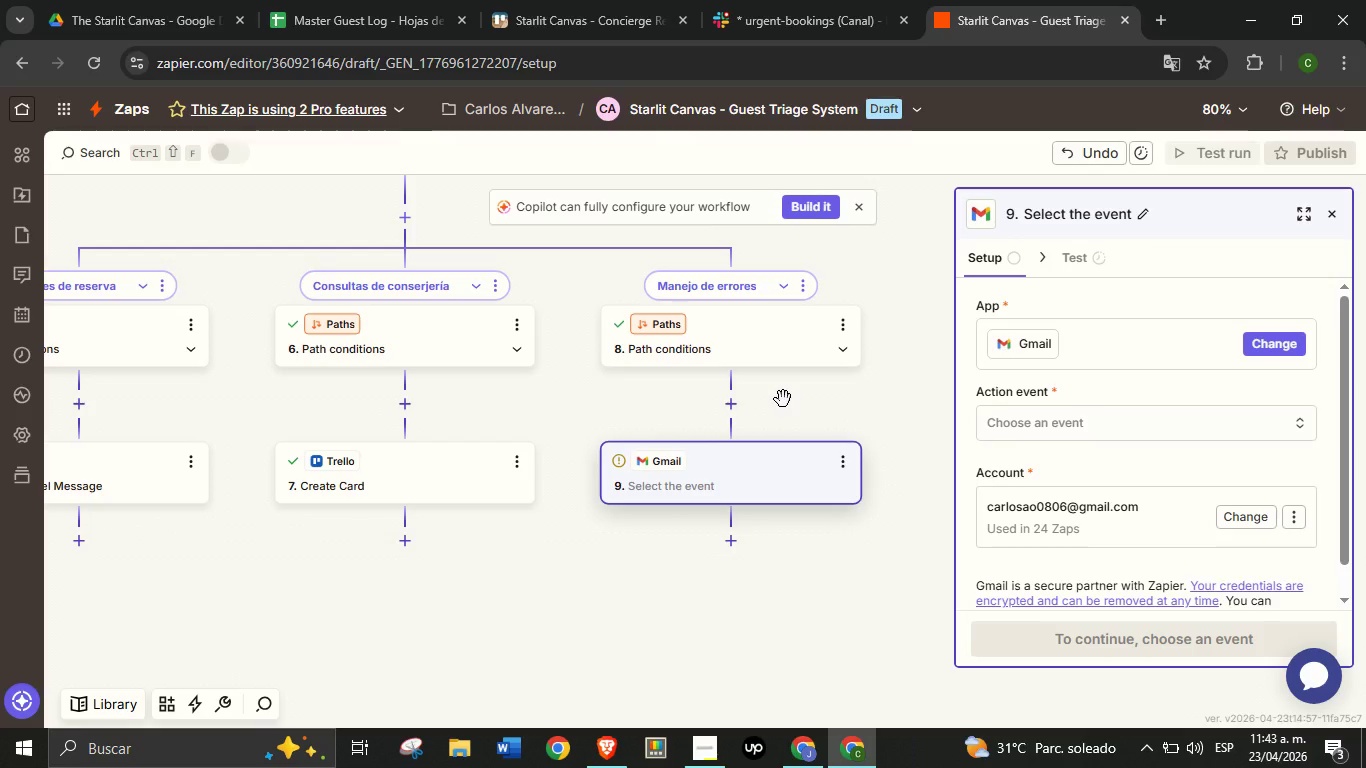 
wait(7.75)
 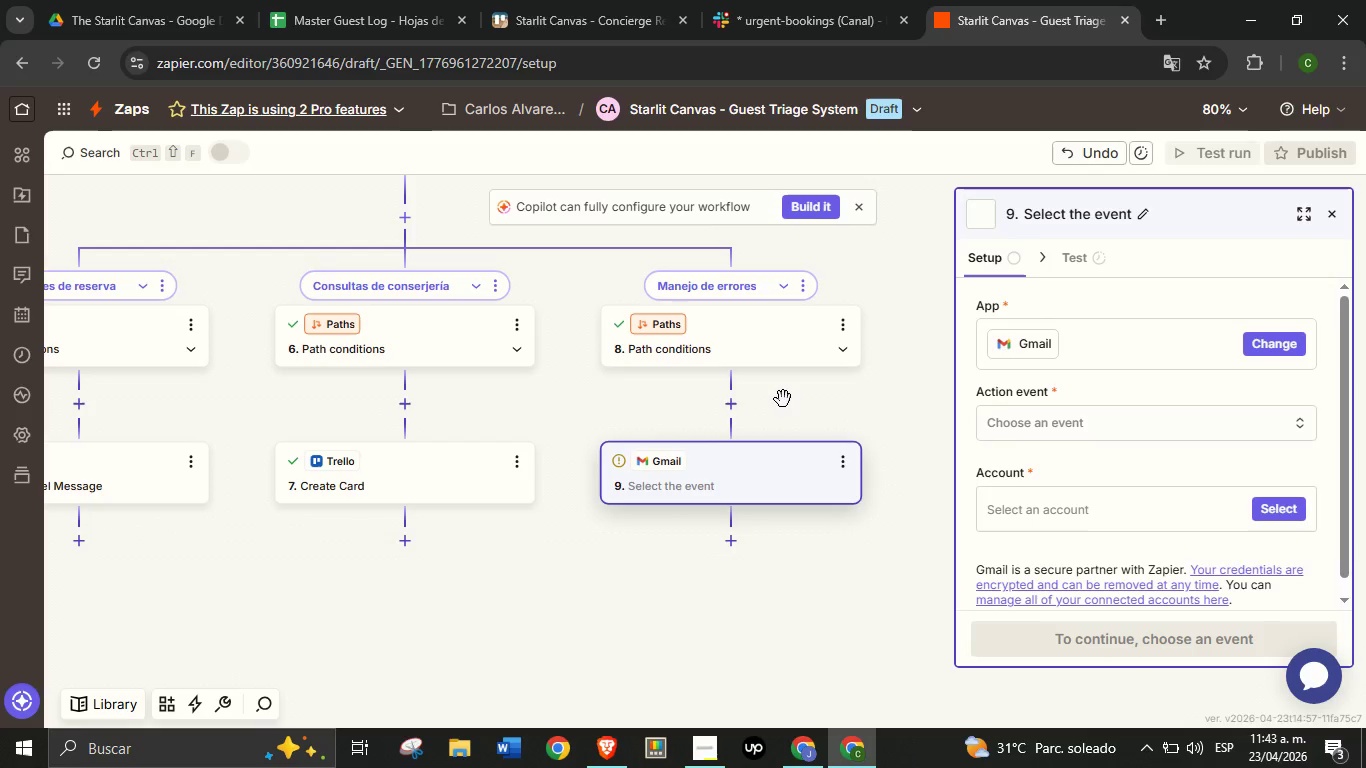 
left_click([1009, 432])
 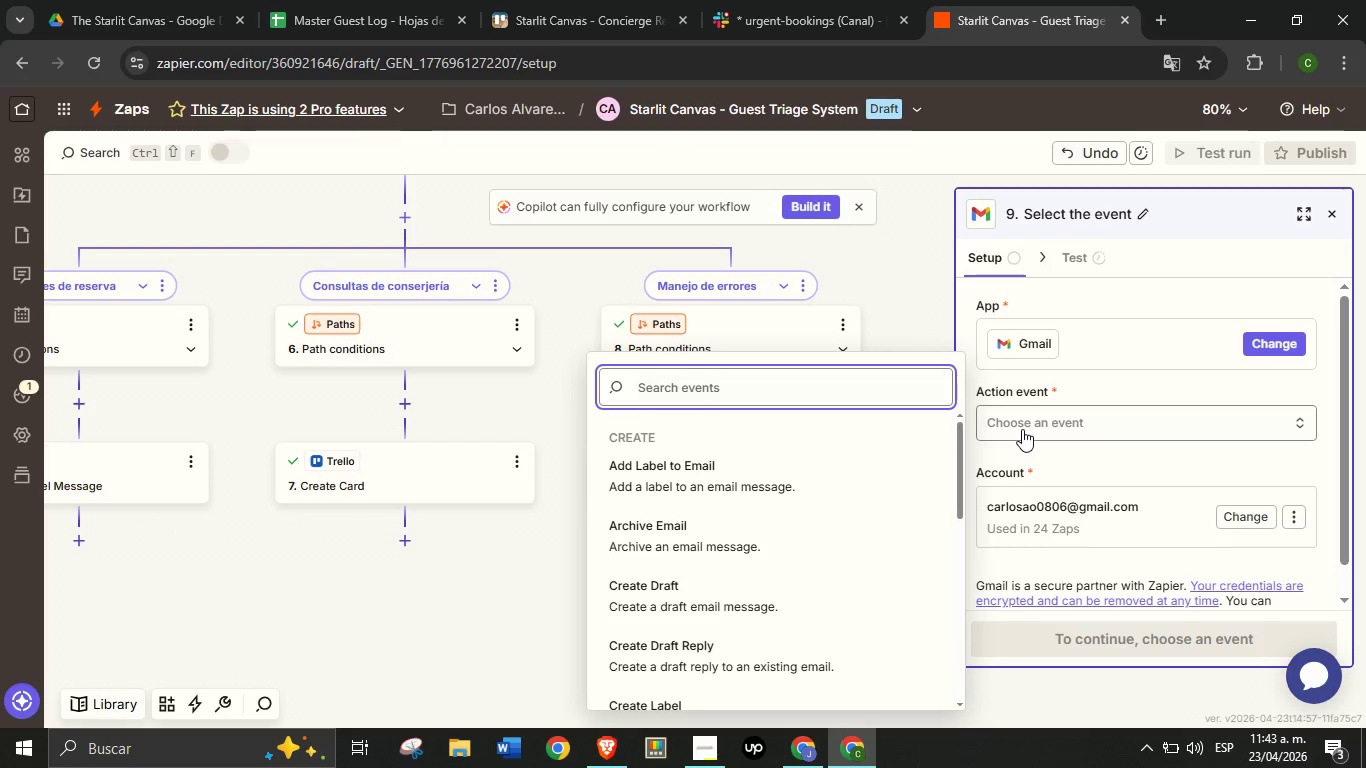 
wait(8.72)
 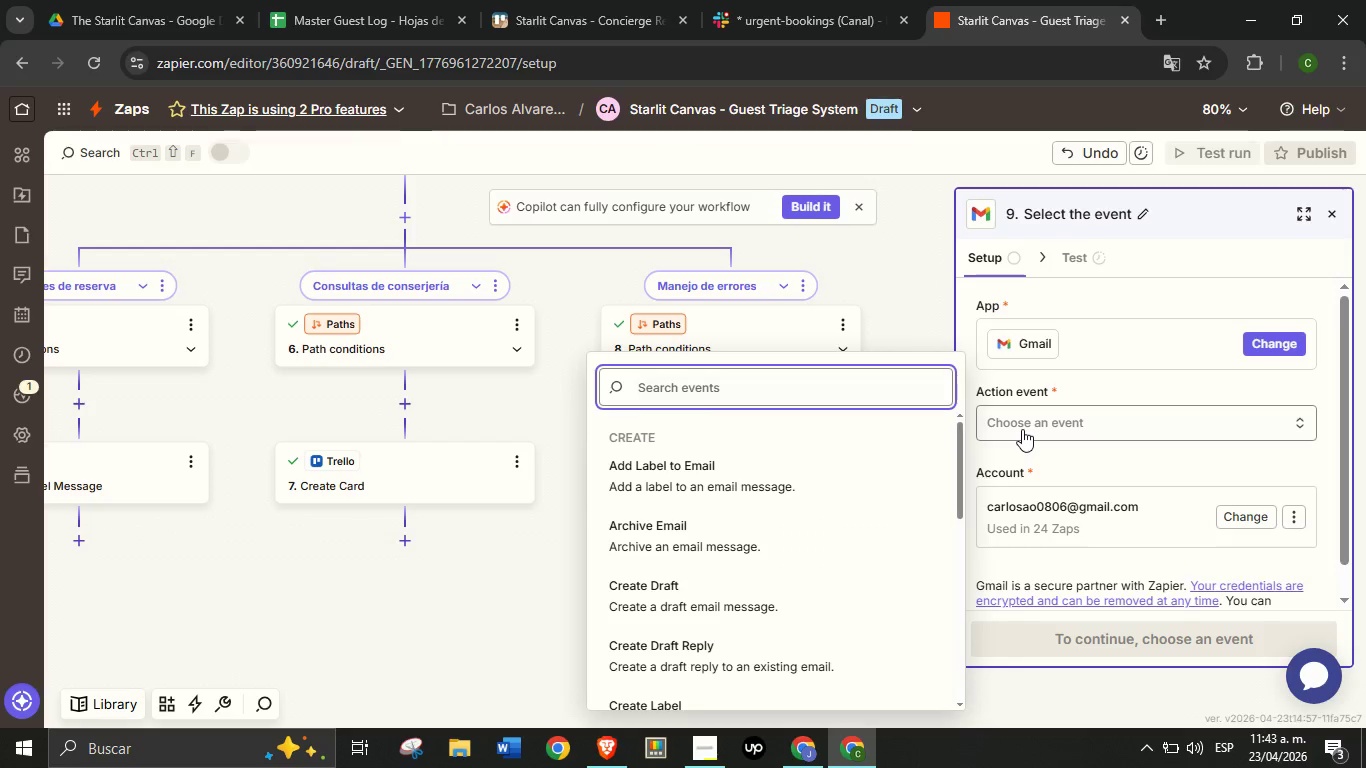 
type(send)
 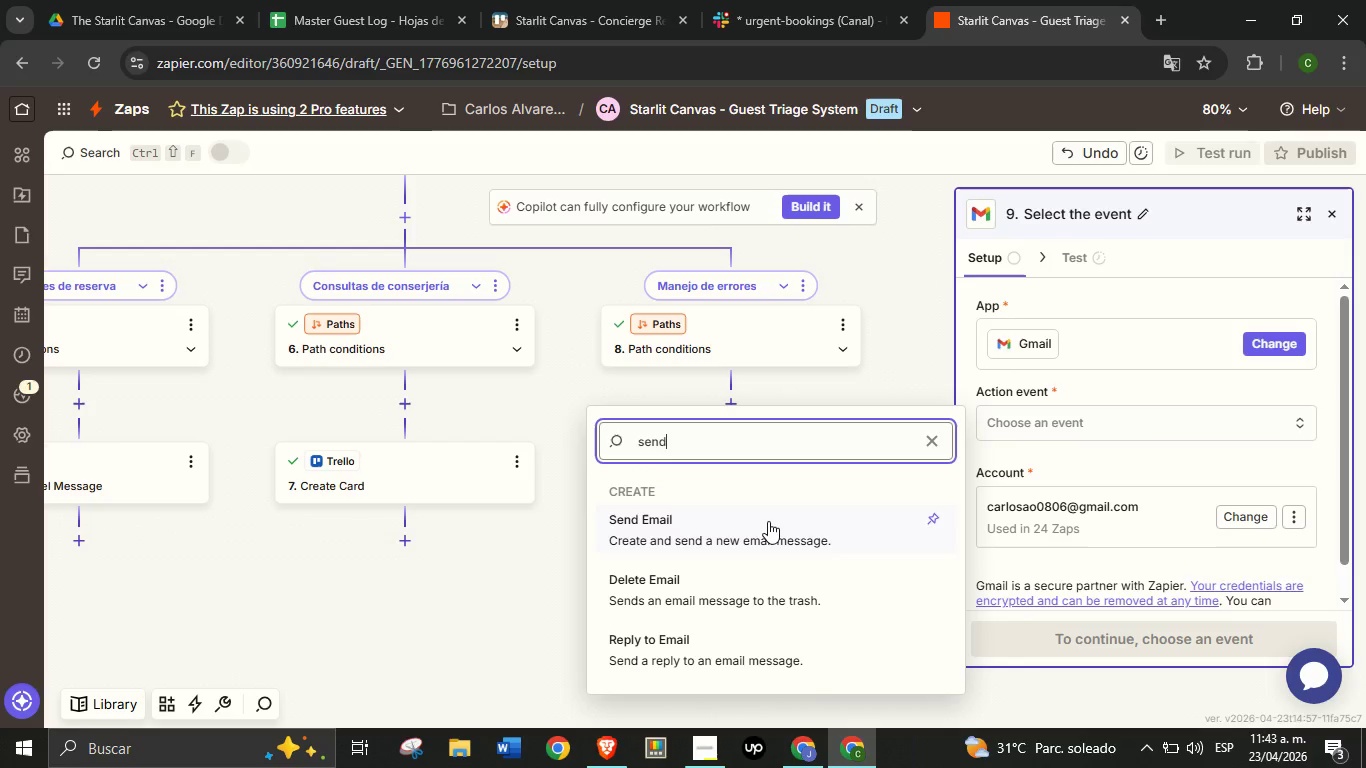 
left_click([768, 521])
 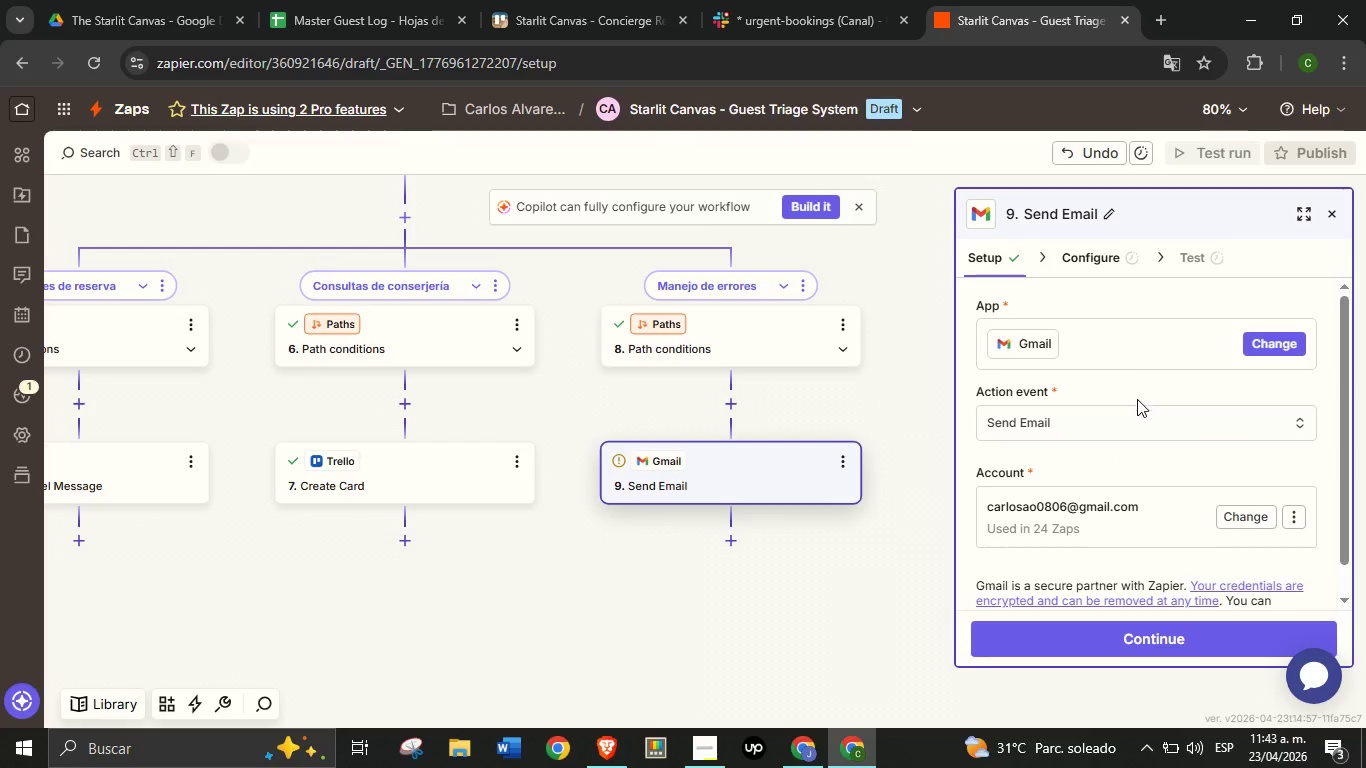 
scroll: coordinate [1137, 395], scroll_direction: down, amount: 2.0
 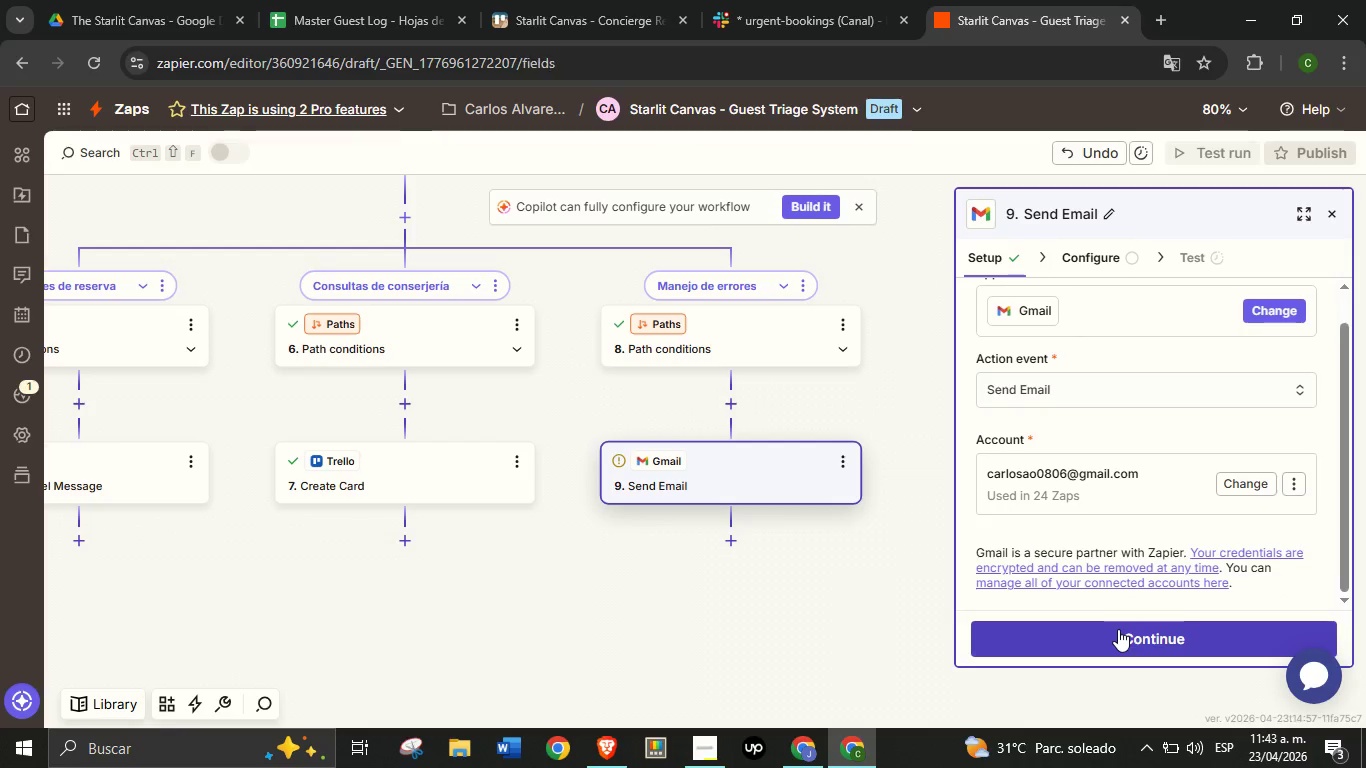 
left_click([1118, 629])
 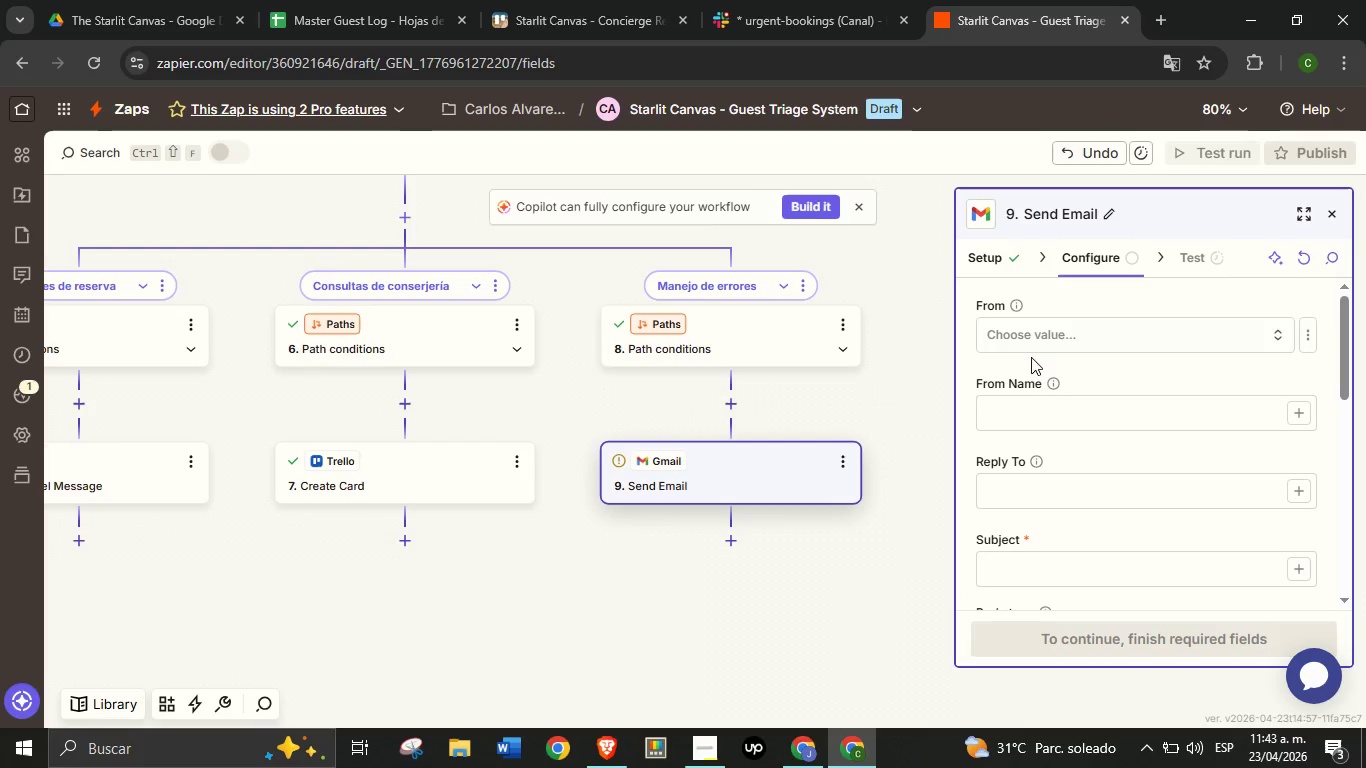 
left_click([1076, 329])
 